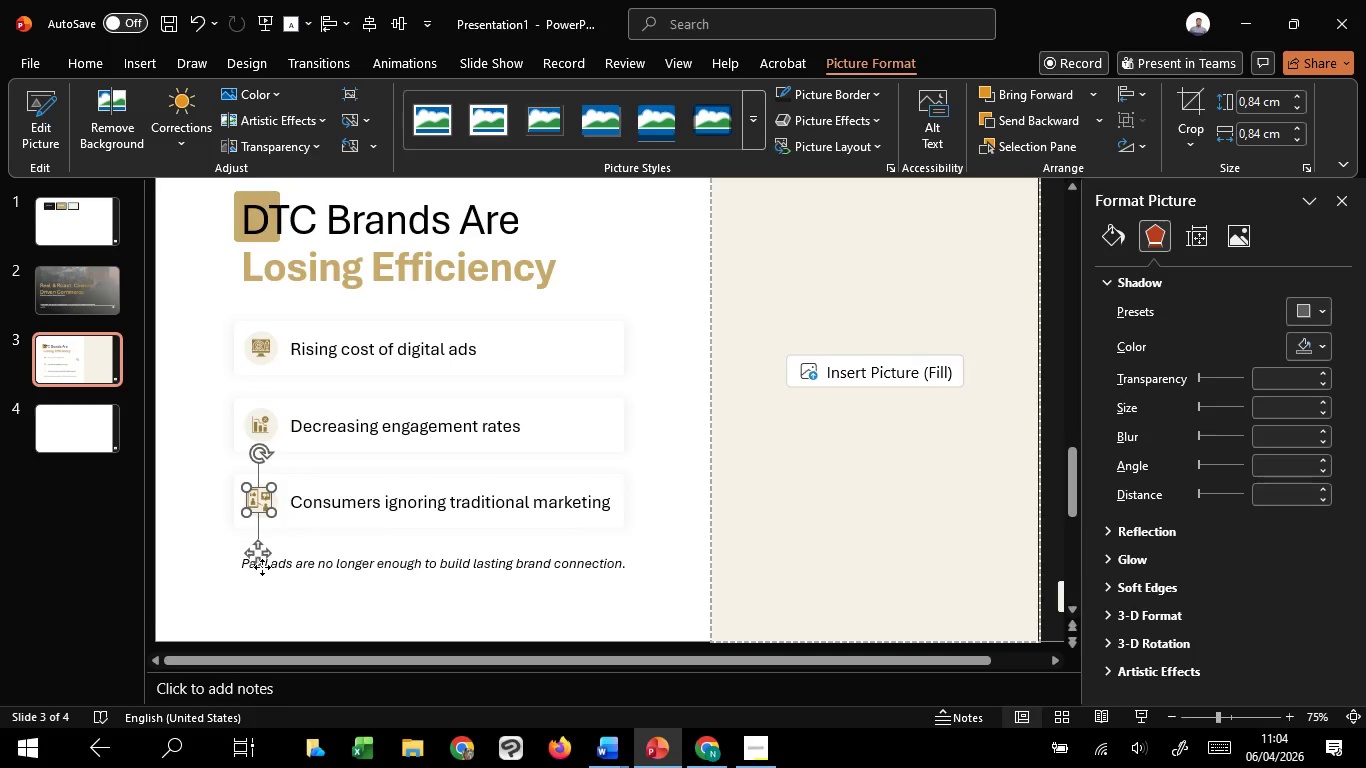 
hold_key(key=ControlLeft, duration=2.45)
scroll: coordinate [262, 567], scroll_direction: up, amount: 7.0
 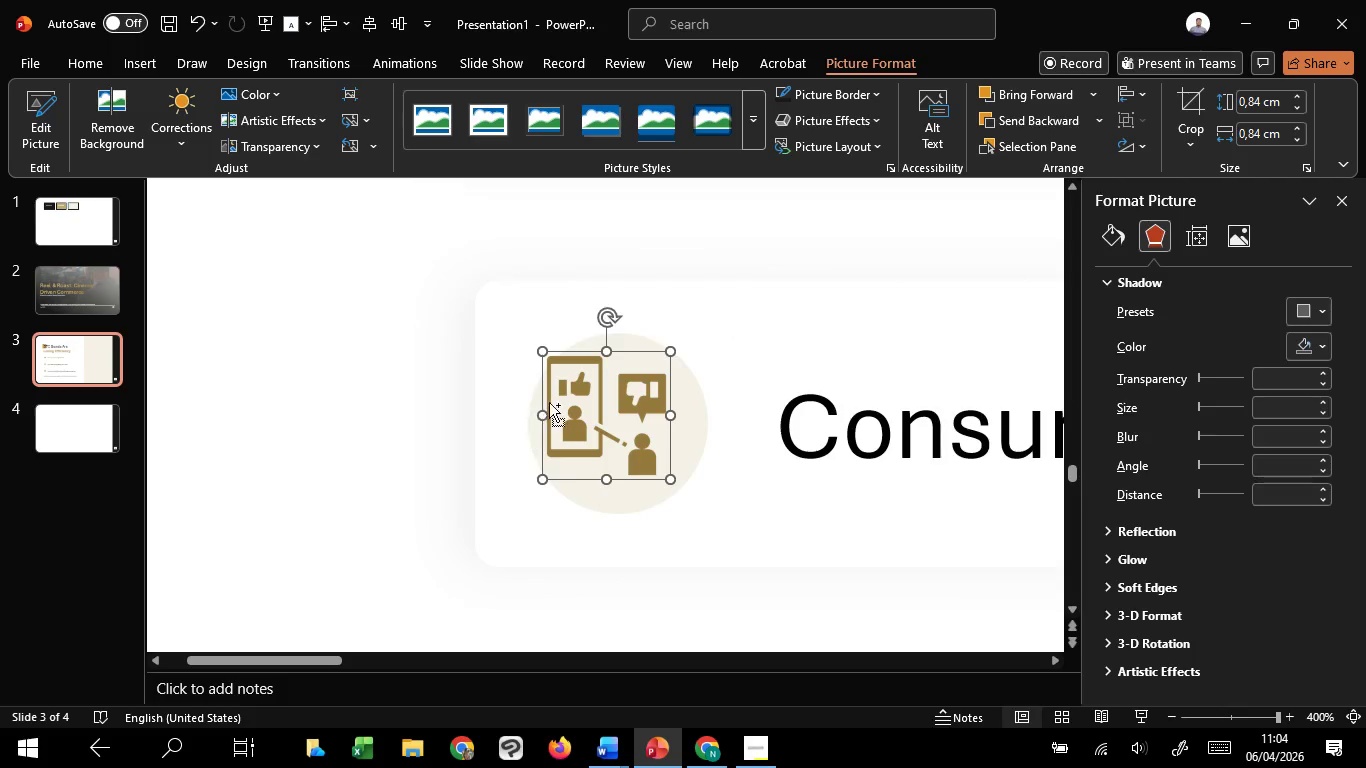 
hold_key(key=ShiftLeft, duration=1.47)
left_click_drag(start_coordinate=[541, 351], to_coordinate=[564, 369])
 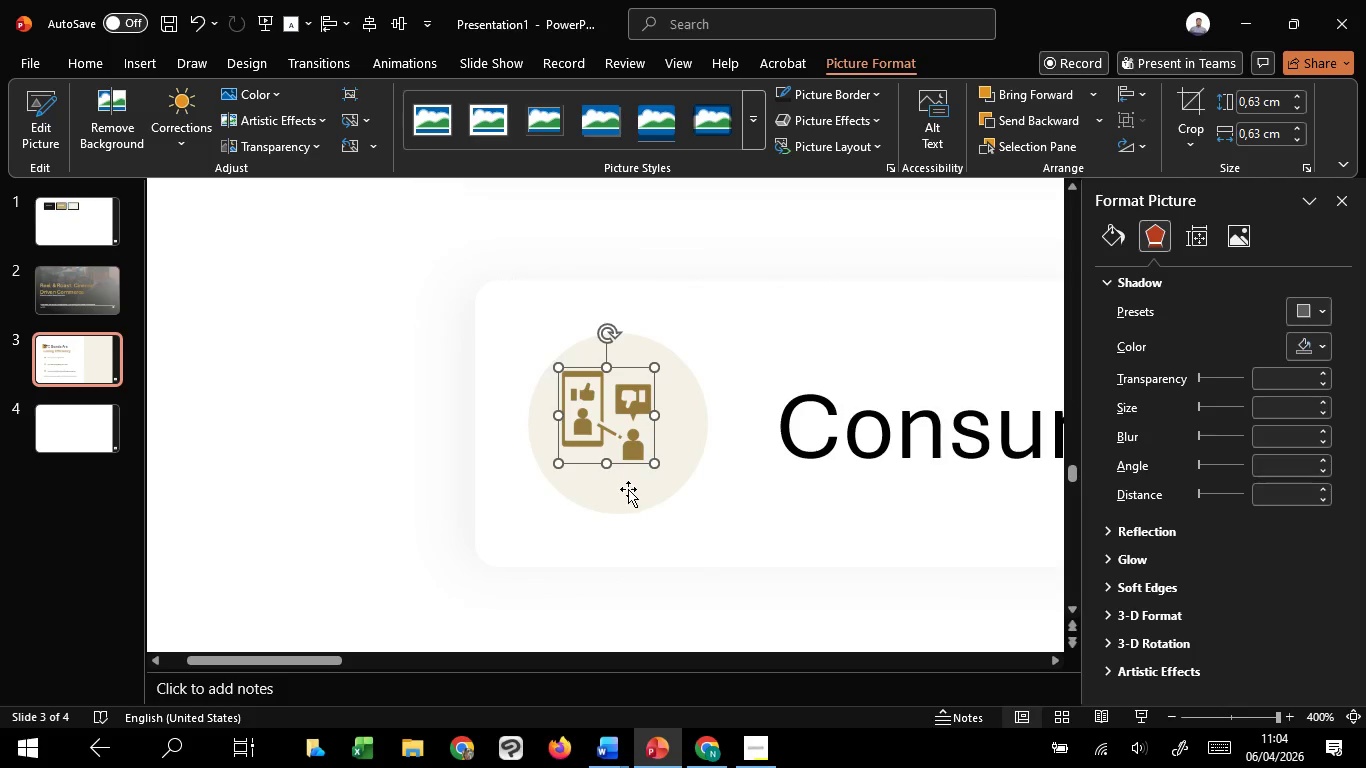 
hold_key(key=ShiftLeft, duration=0.64)
left_click([632, 499])
 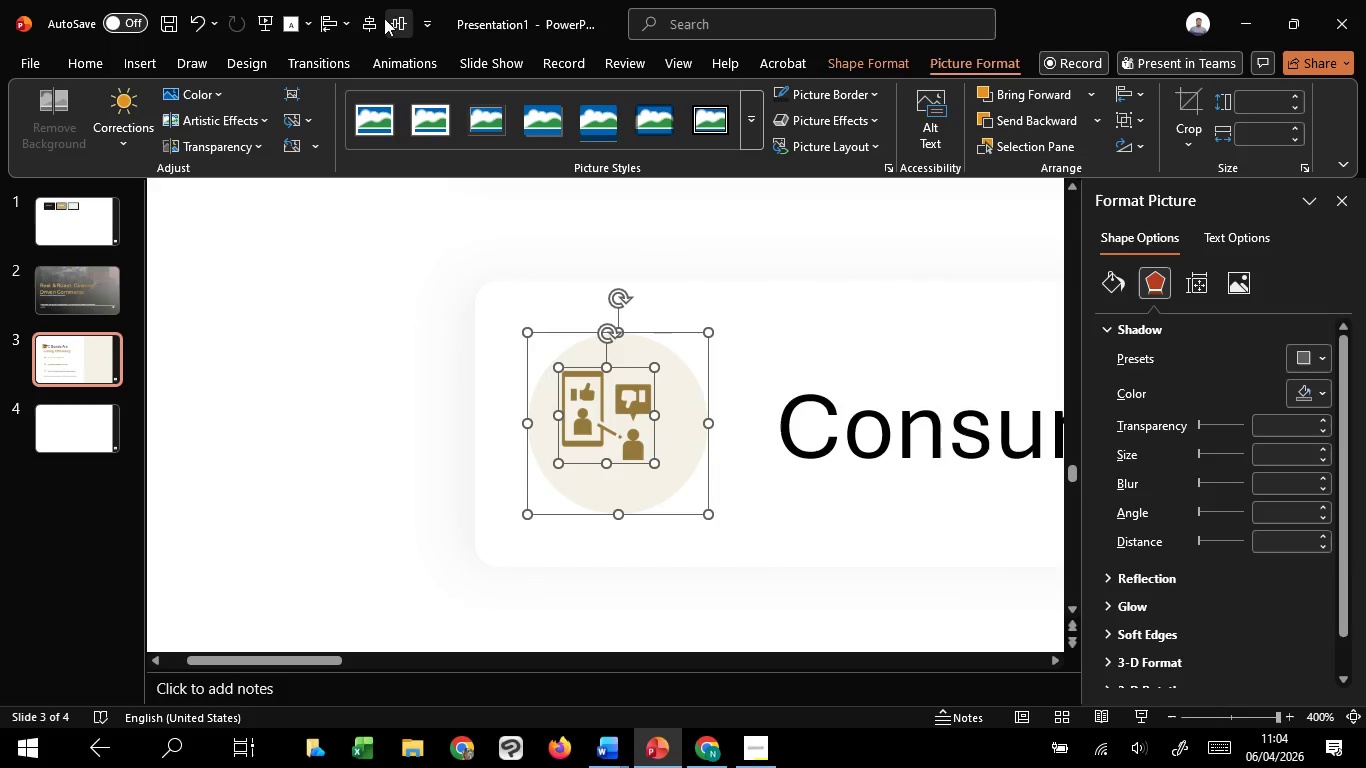 
left_click([373, 17])
 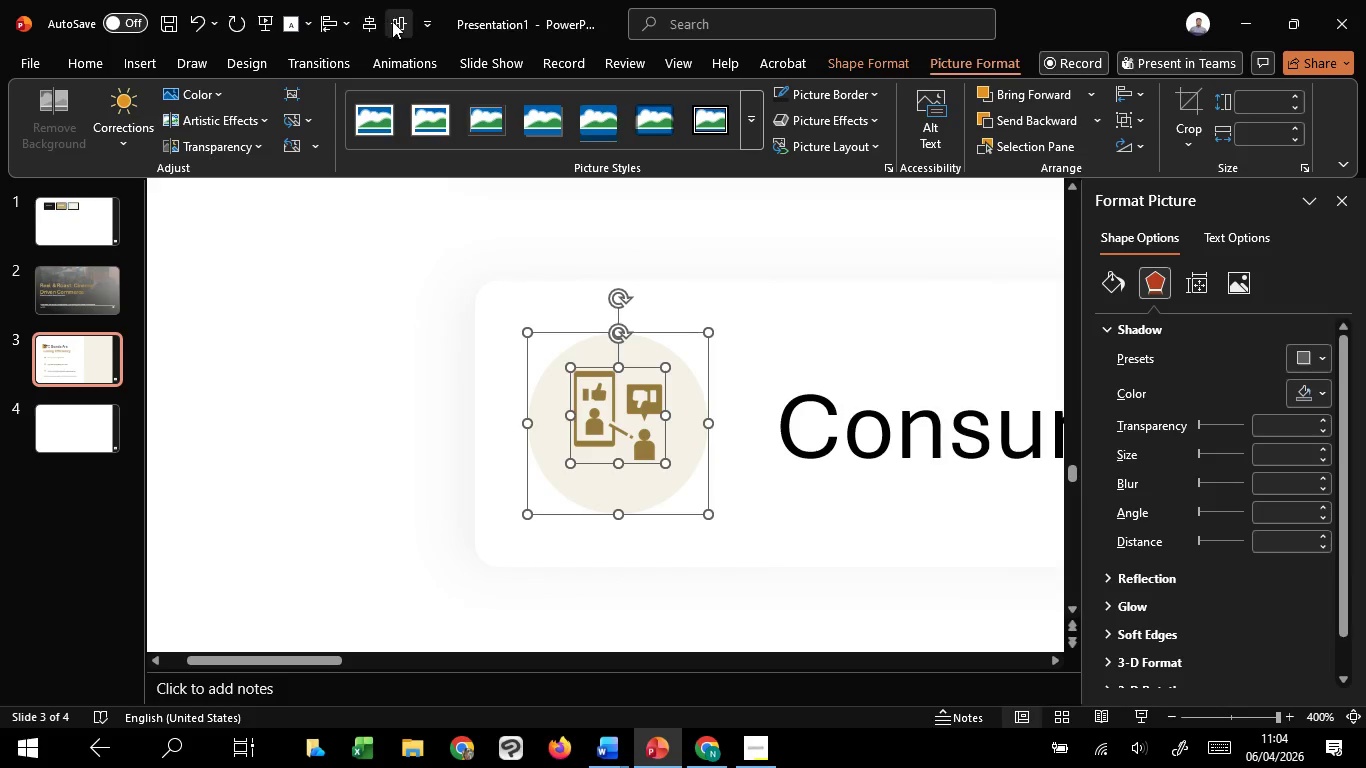 
left_click([392, 21])
 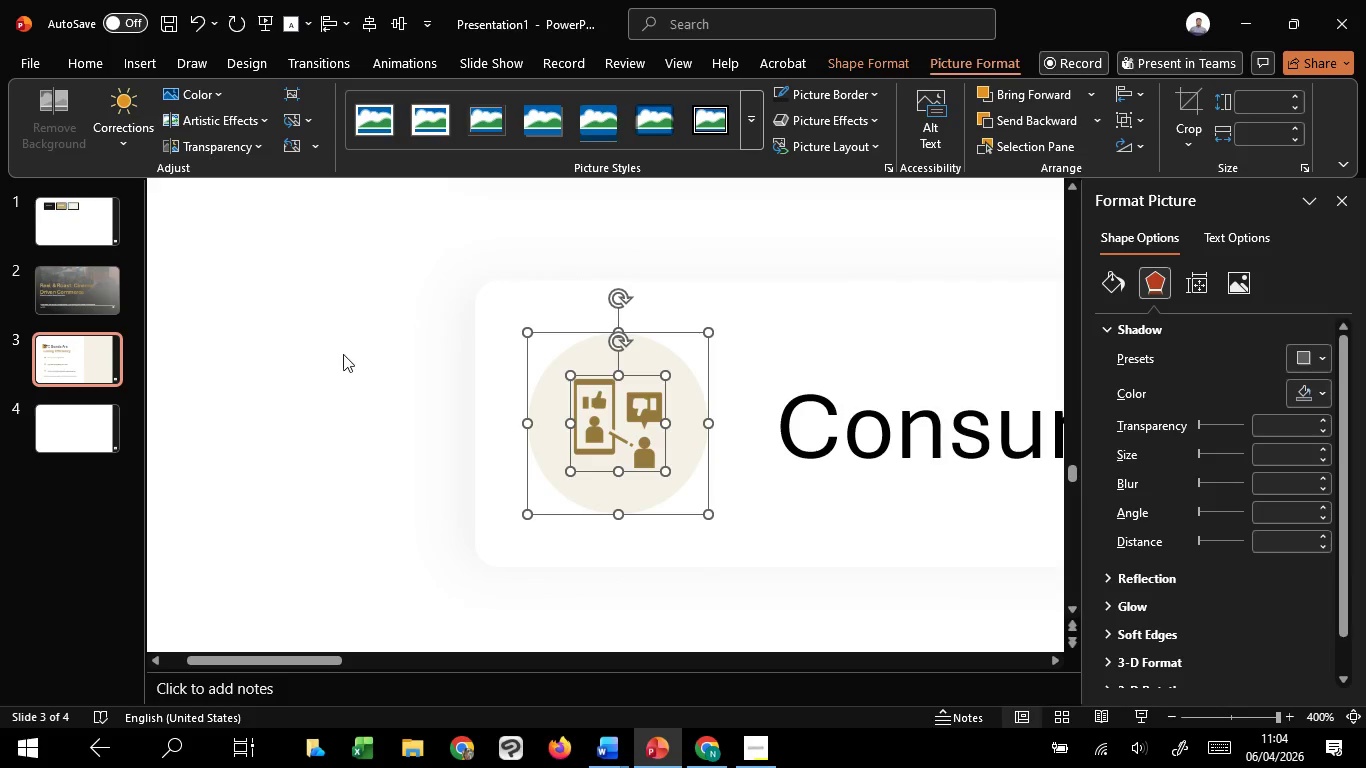 
left_click([344, 354])
 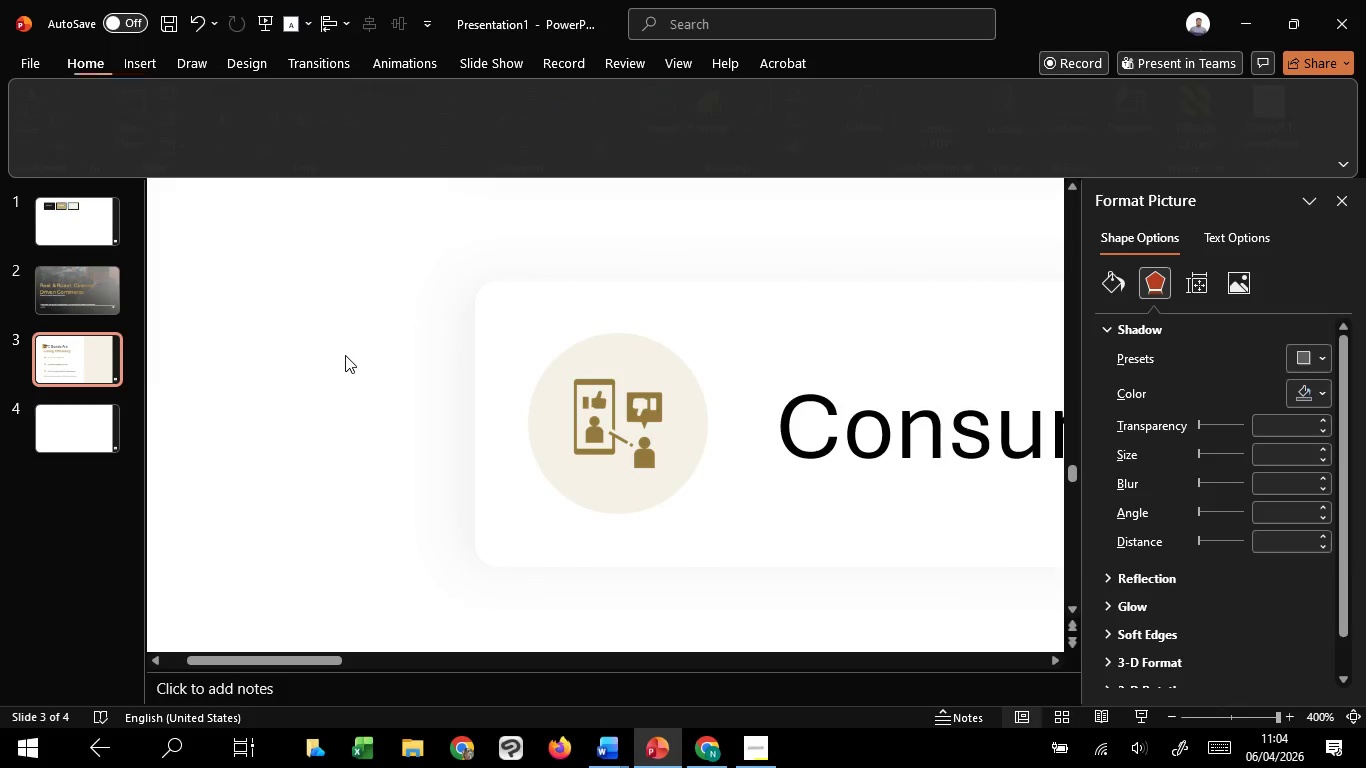 
hold_key(key=ControlLeft, duration=0.38)
 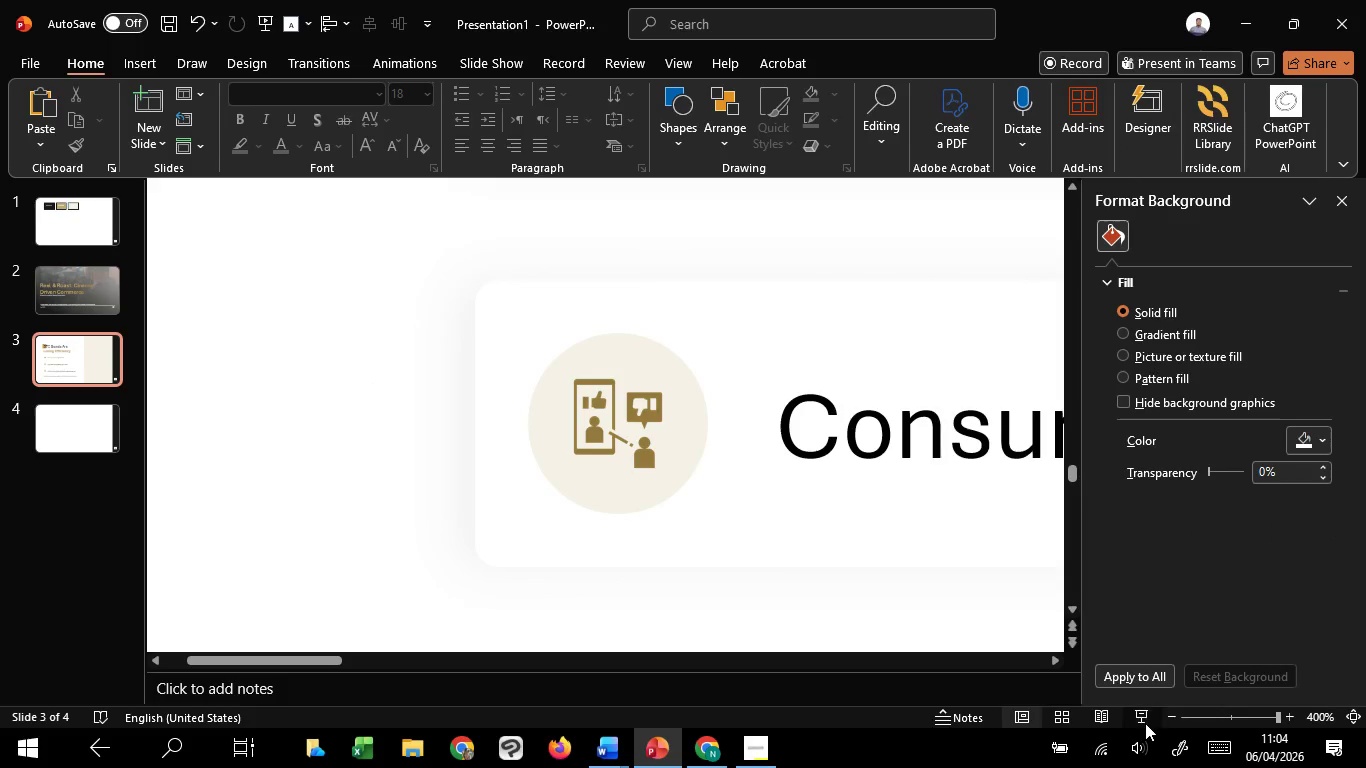 
left_click([1145, 723])
 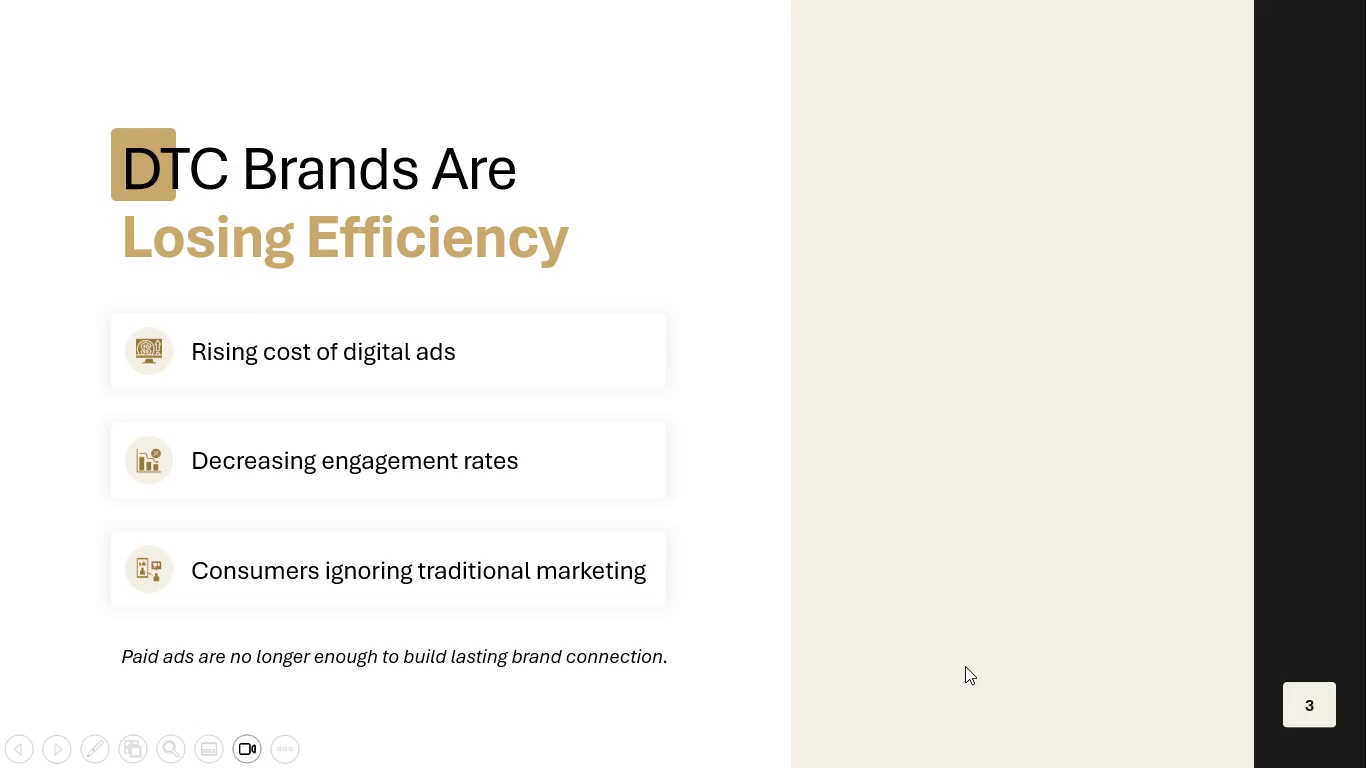 
key(Escape)
 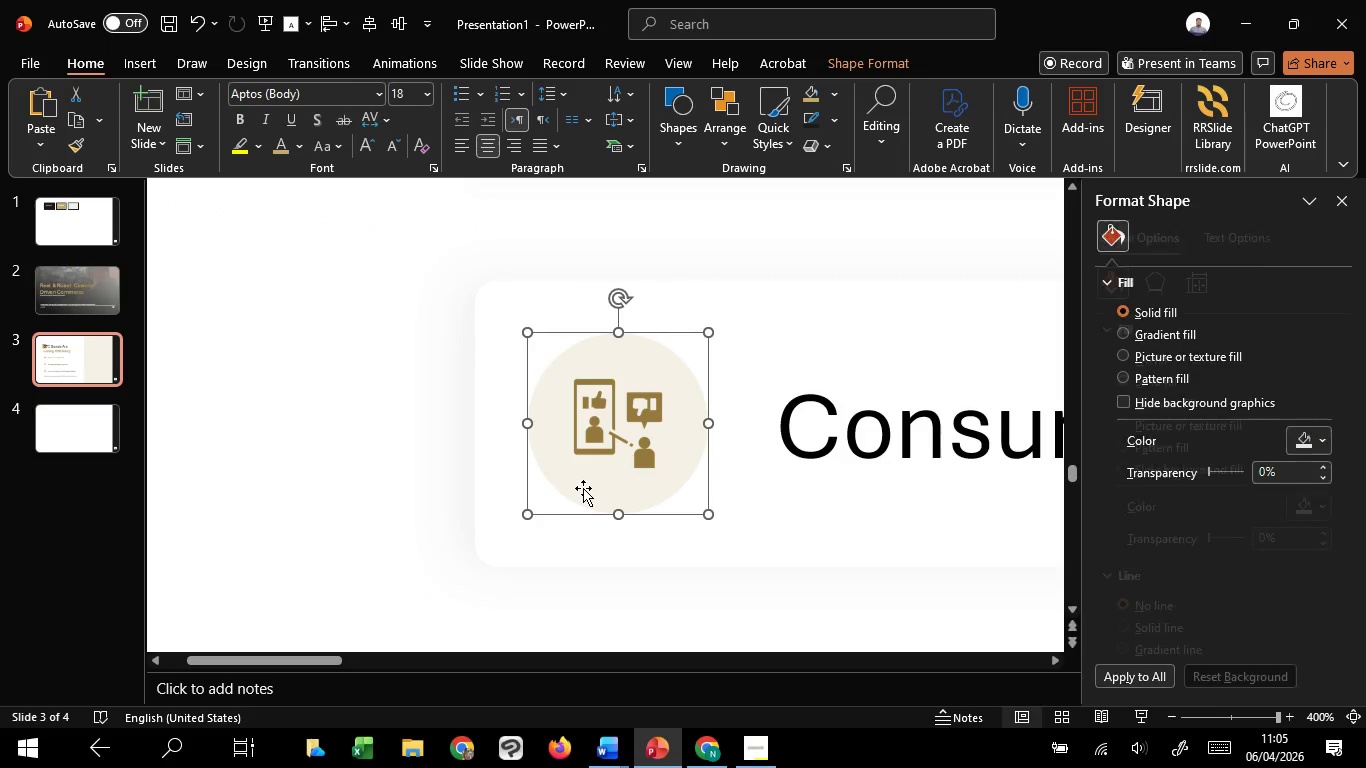 
hold_key(key=ControlLeft, duration=2.69)
hold_key(key=ShiftLeft, duration=1.52)
left_click_drag(start_coordinate=[712, 329], to_coordinate=[728, 324])
 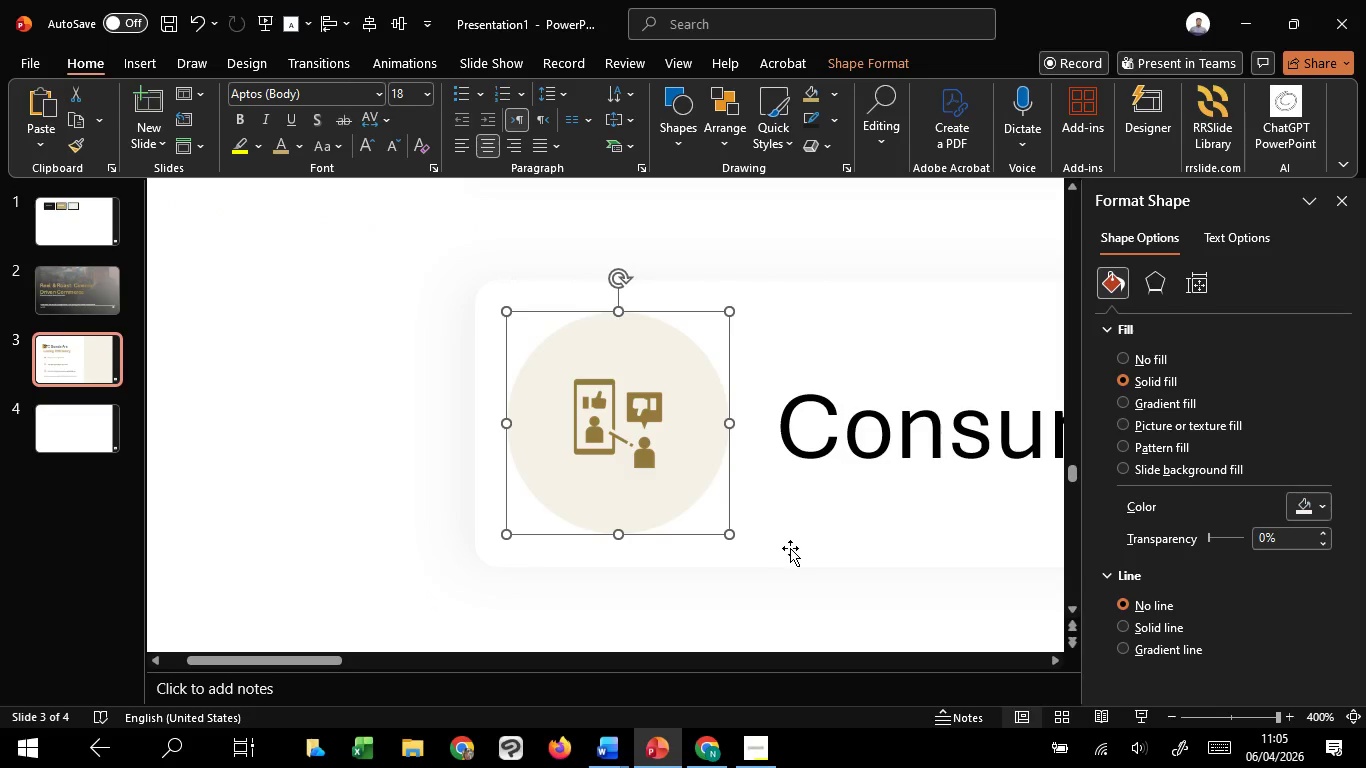 
hold_key(key=ShiftLeft, duration=0.95)
 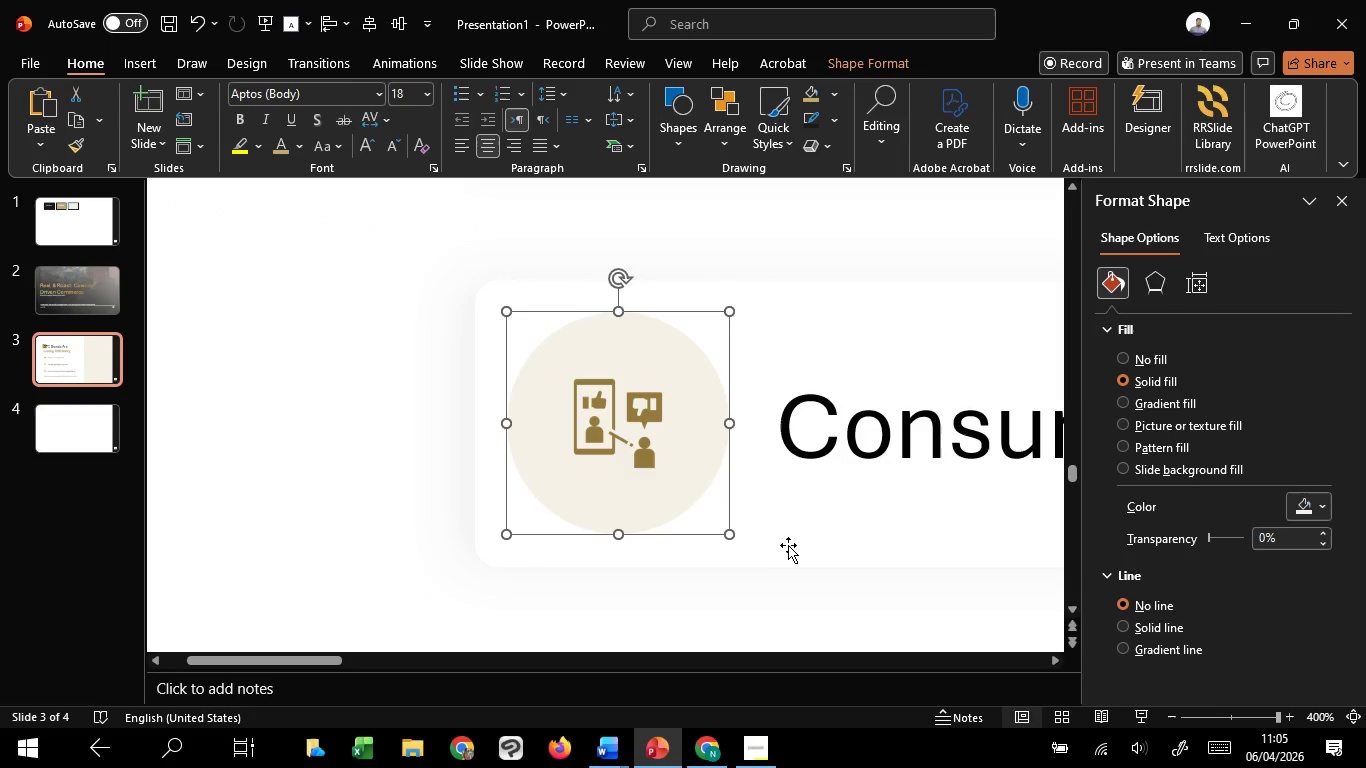 
hold_key(key=ShiftLeft, duration=1.02)
left_click([791, 550])
 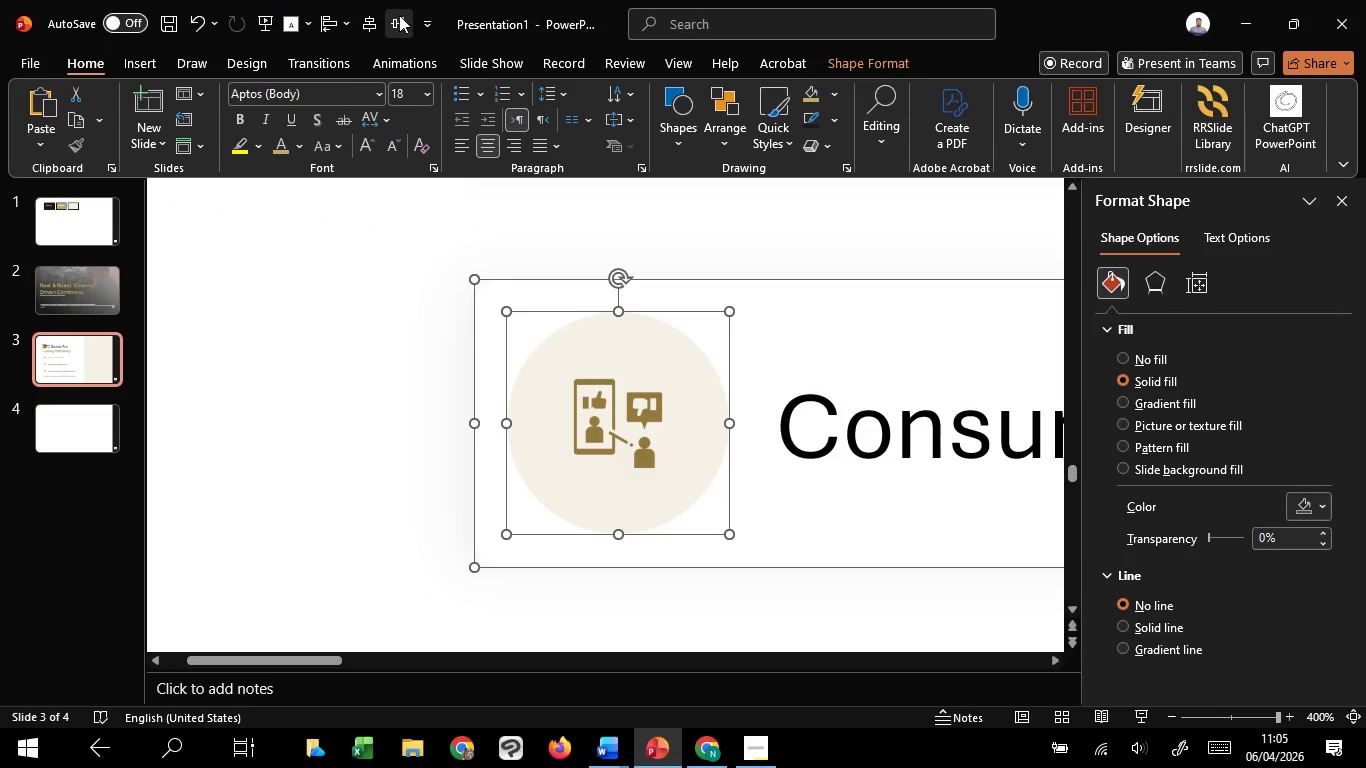 
left_click([394, 22])
 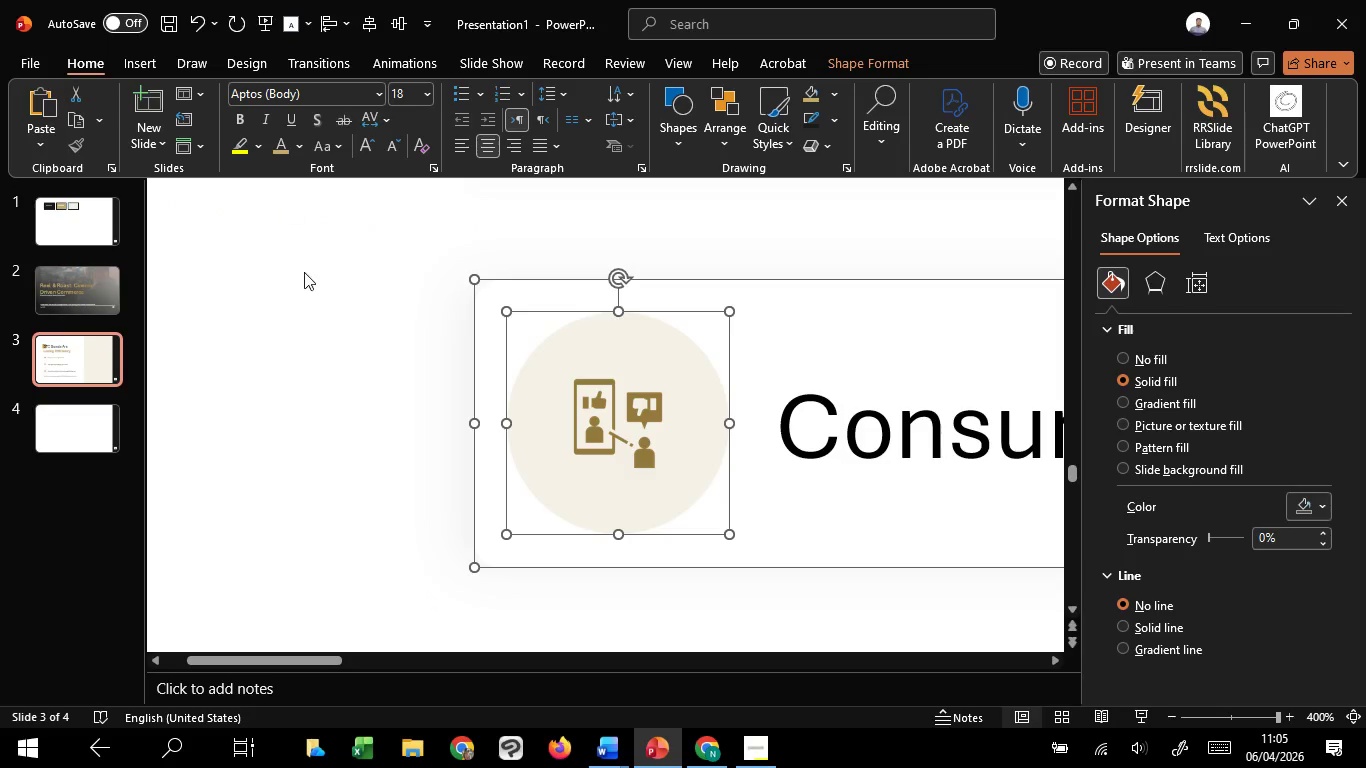 
left_click([327, 280])
 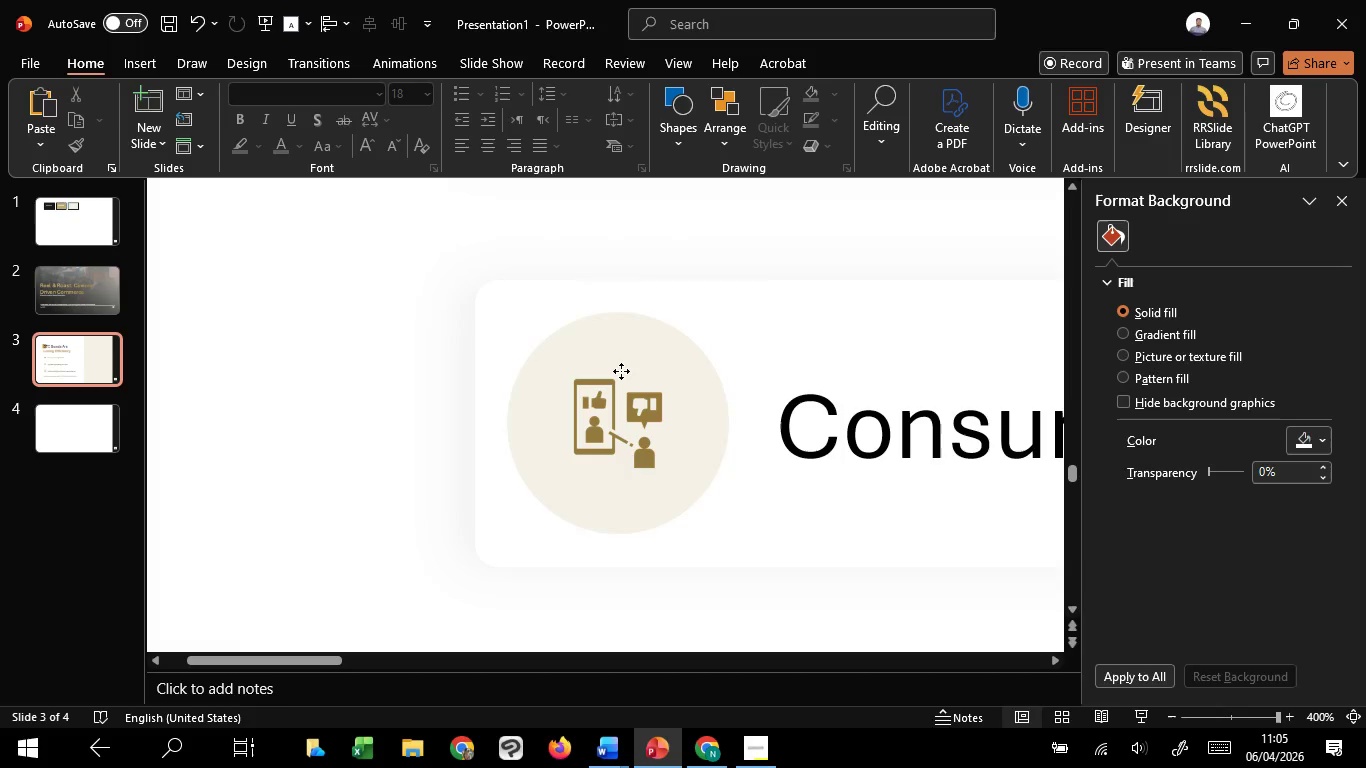 
left_click([621, 371])
 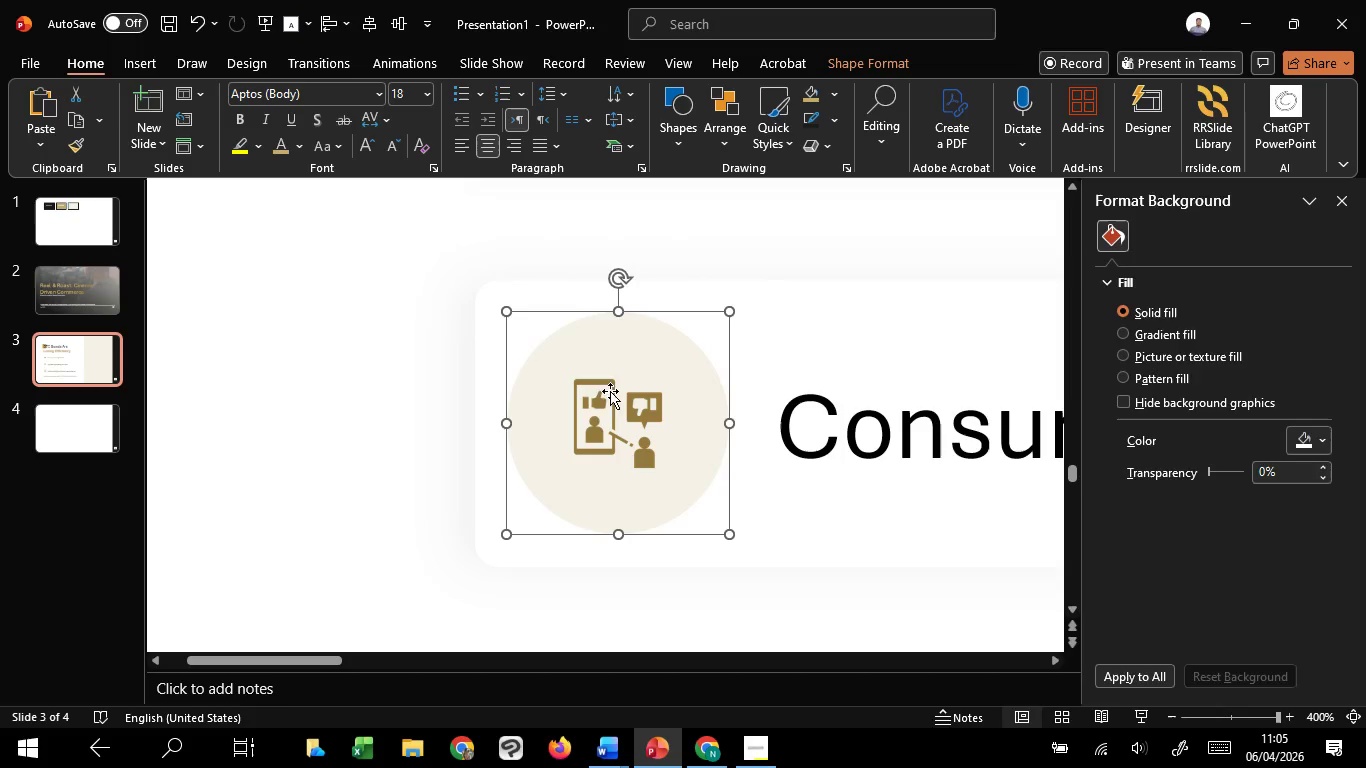 
hold_key(key=ShiftLeft, duration=0.73)
left_click([604, 410])
 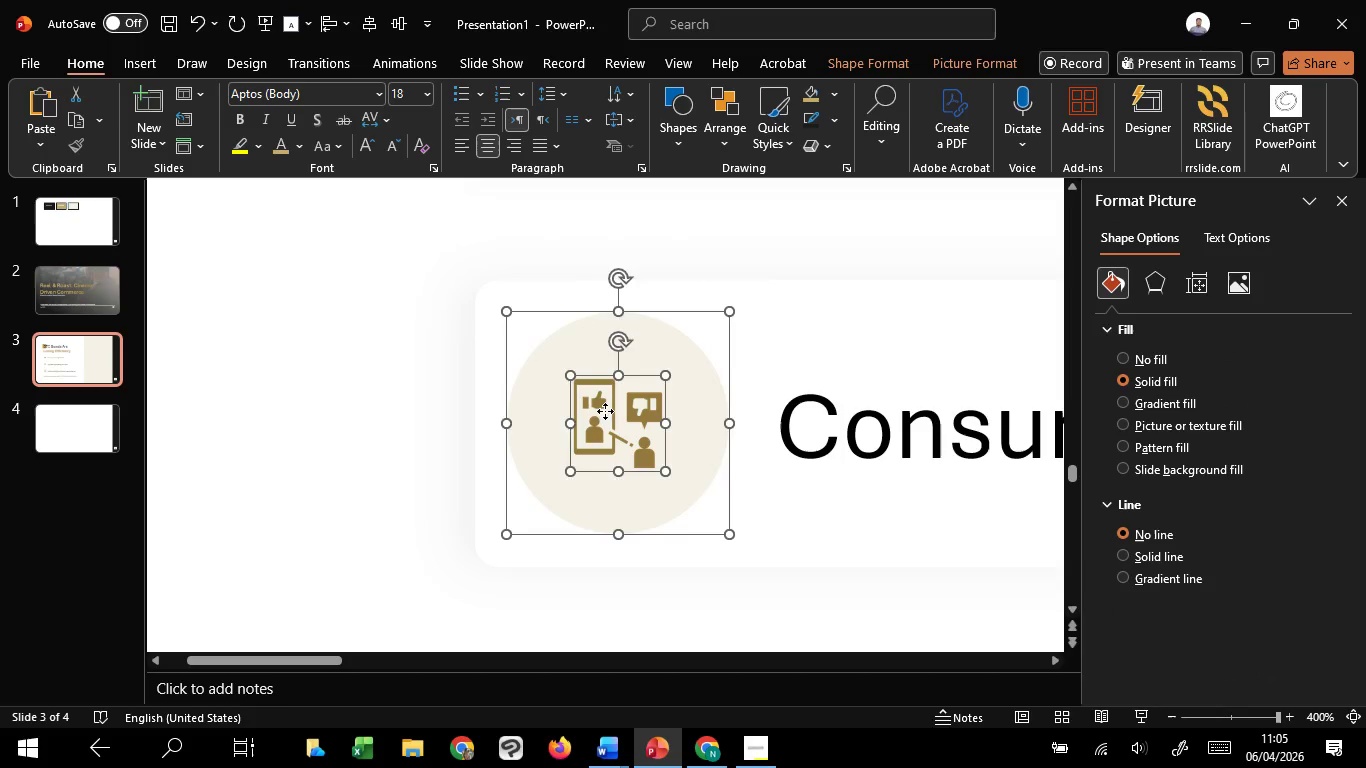 
left_click_drag(start_coordinate=[604, 411], to_coordinate=[616, 409])
 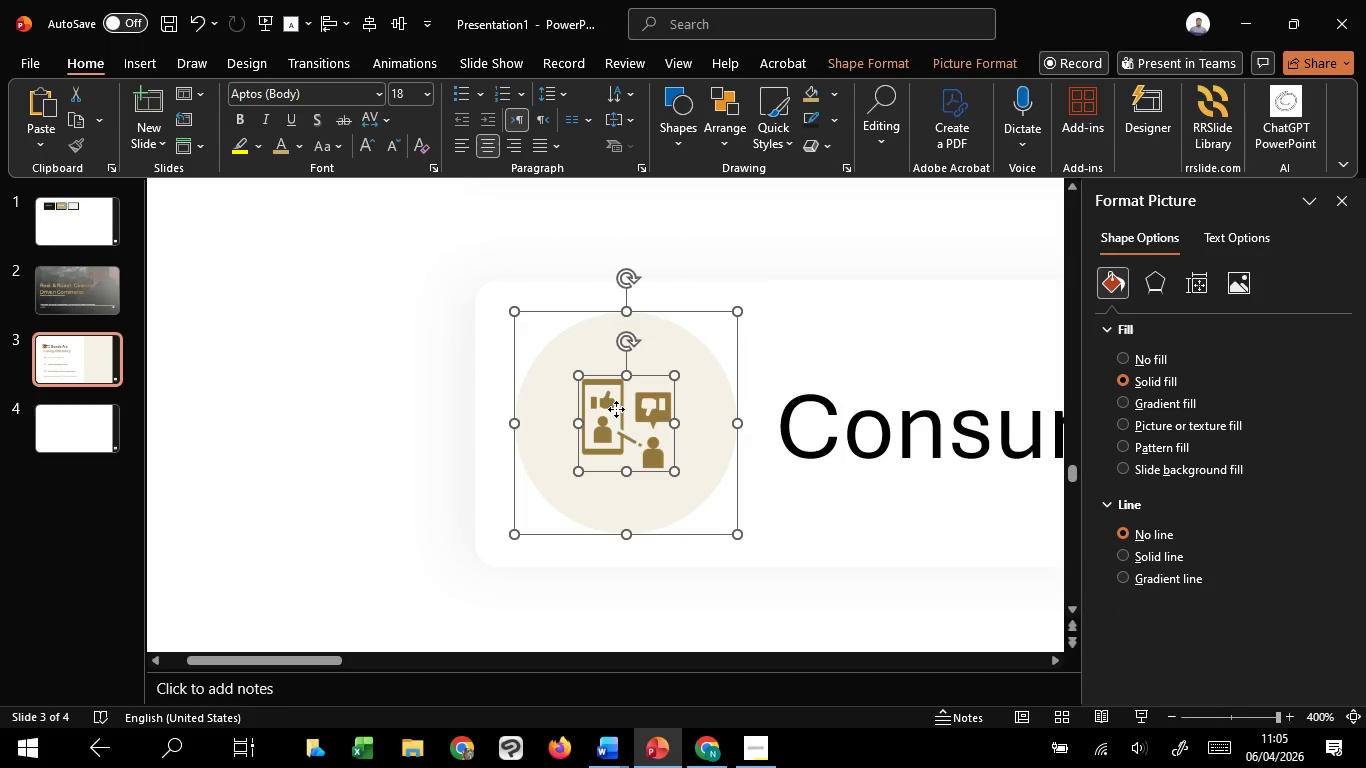 
hold_key(key=ShiftLeft, duration=1.52)
 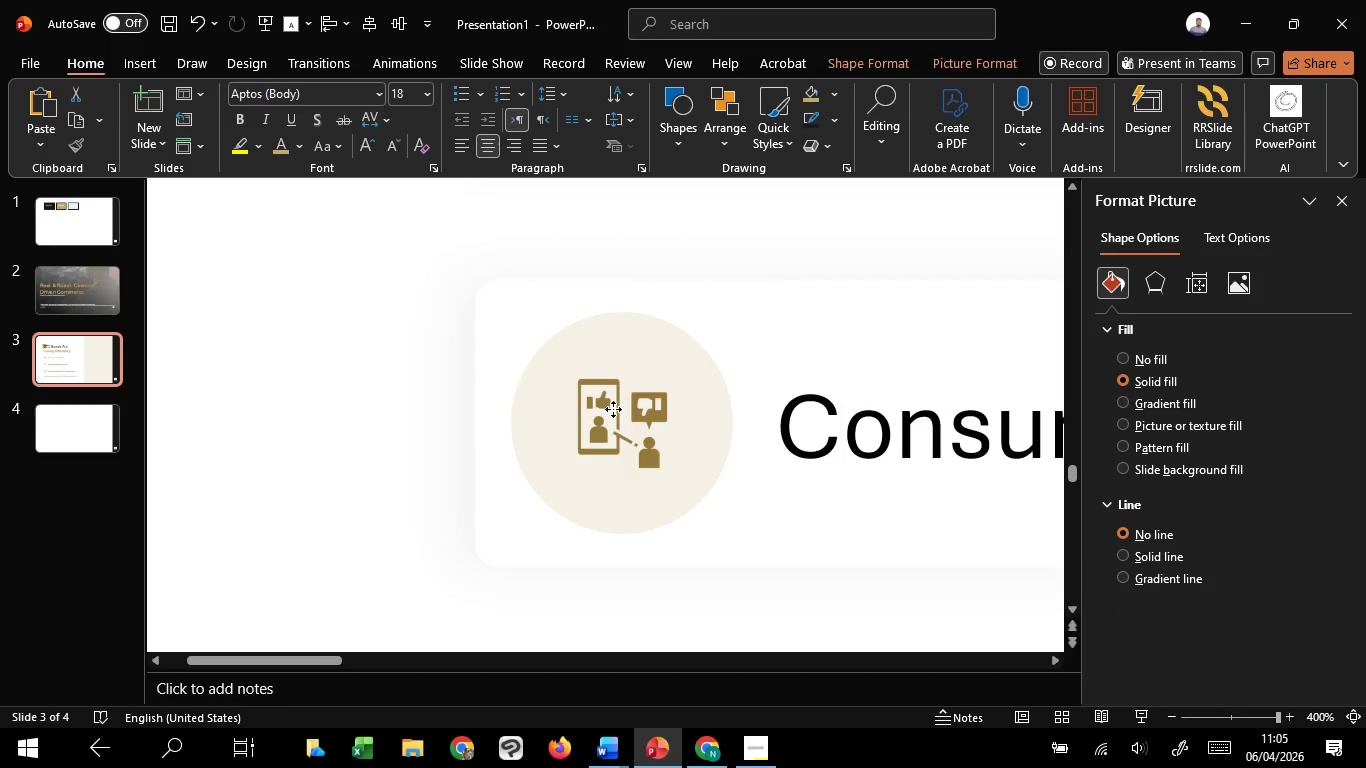 
hold_key(key=ShiftLeft, duration=1.5)
 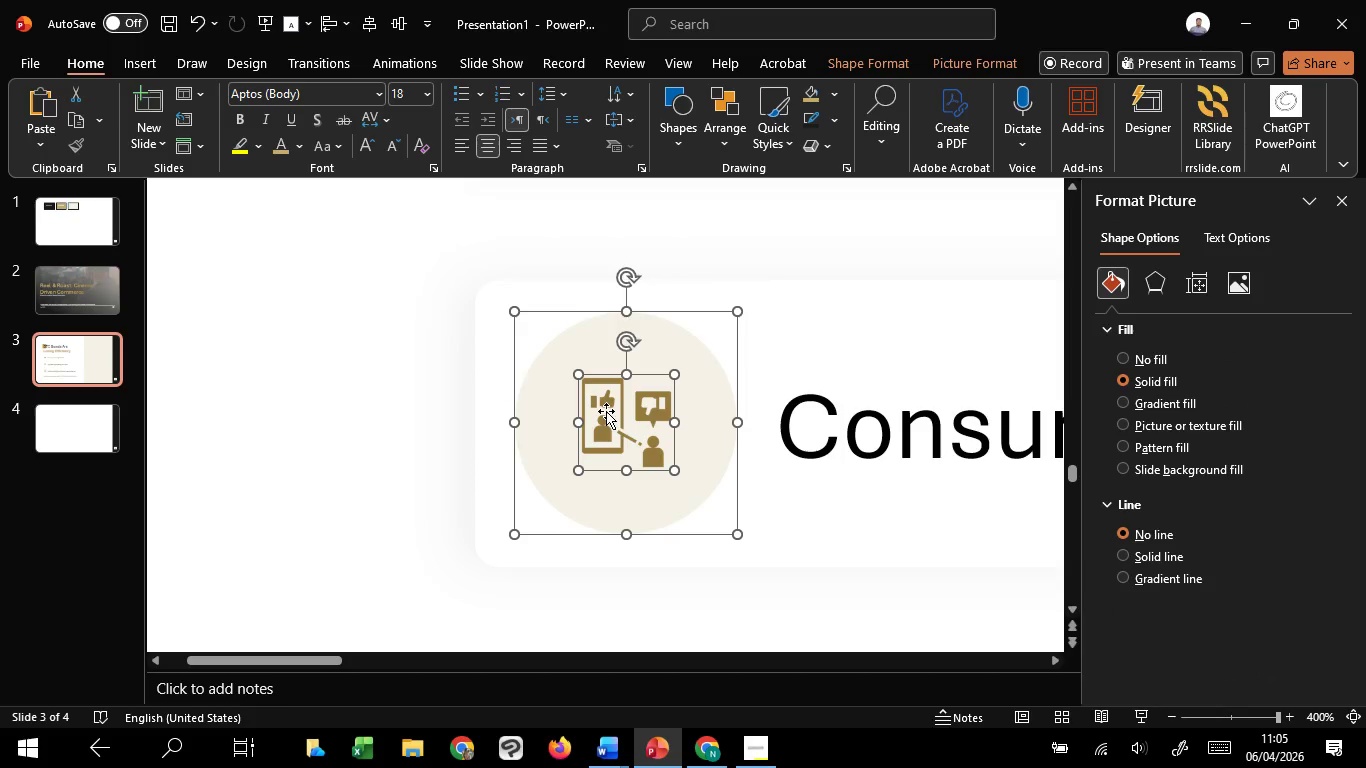 
key(Shift+ShiftLeft)
 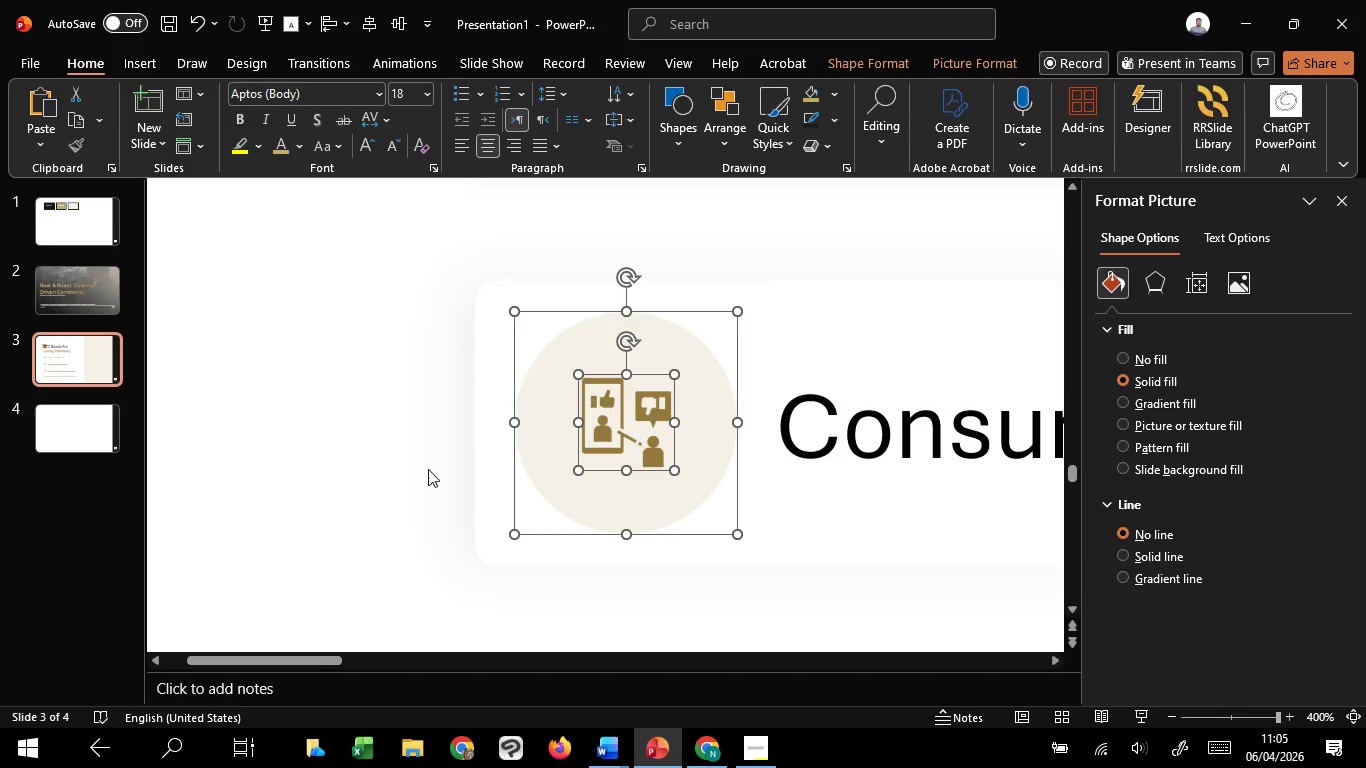 
key(Shift+ShiftLeft)
 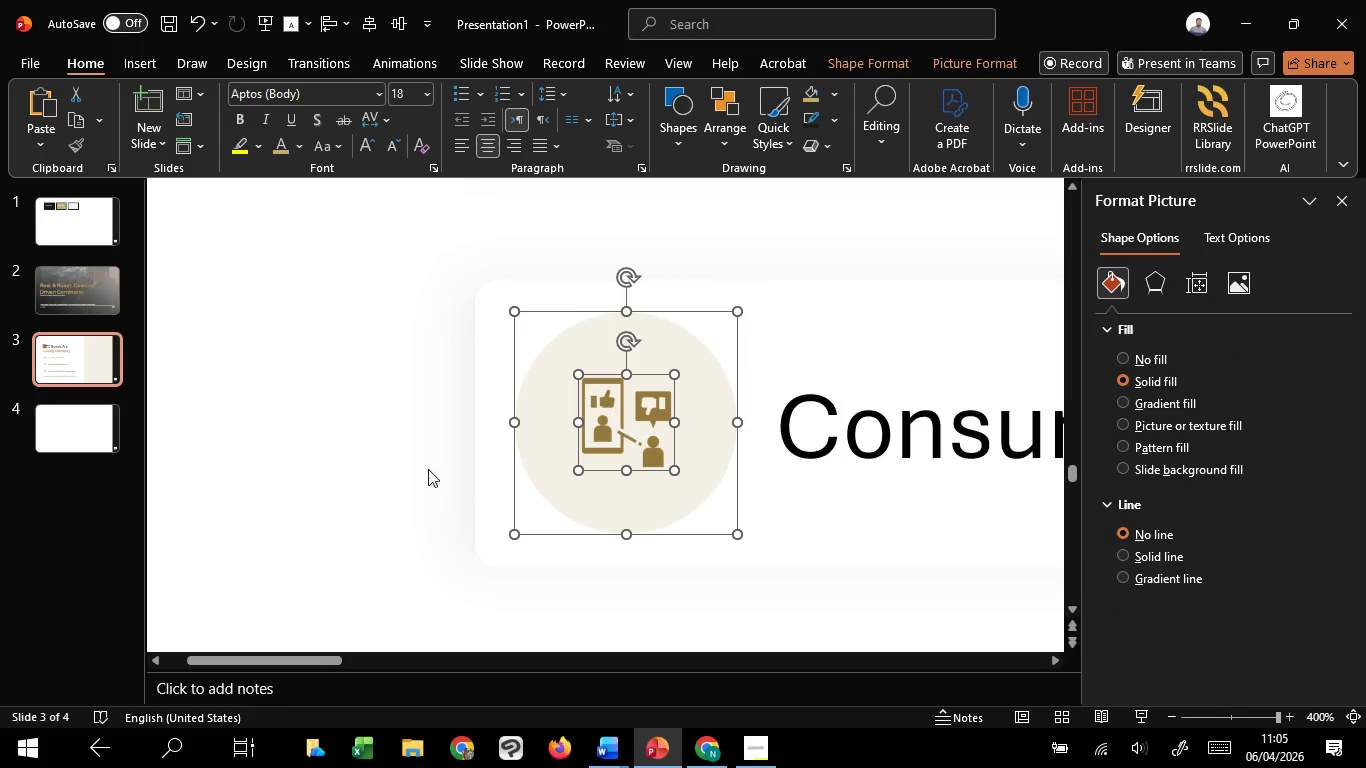 
left_click([616, 409])
 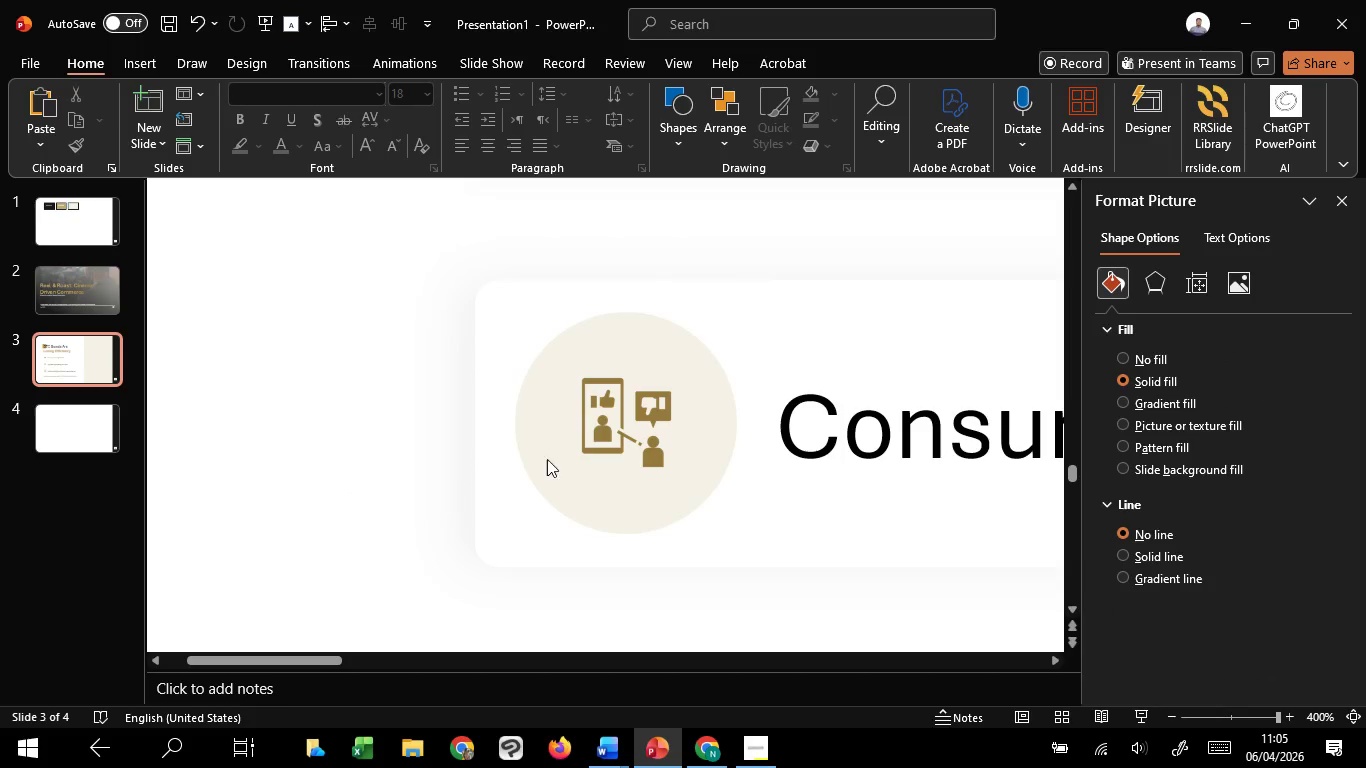 
key(Shift+ShiftLeft)
 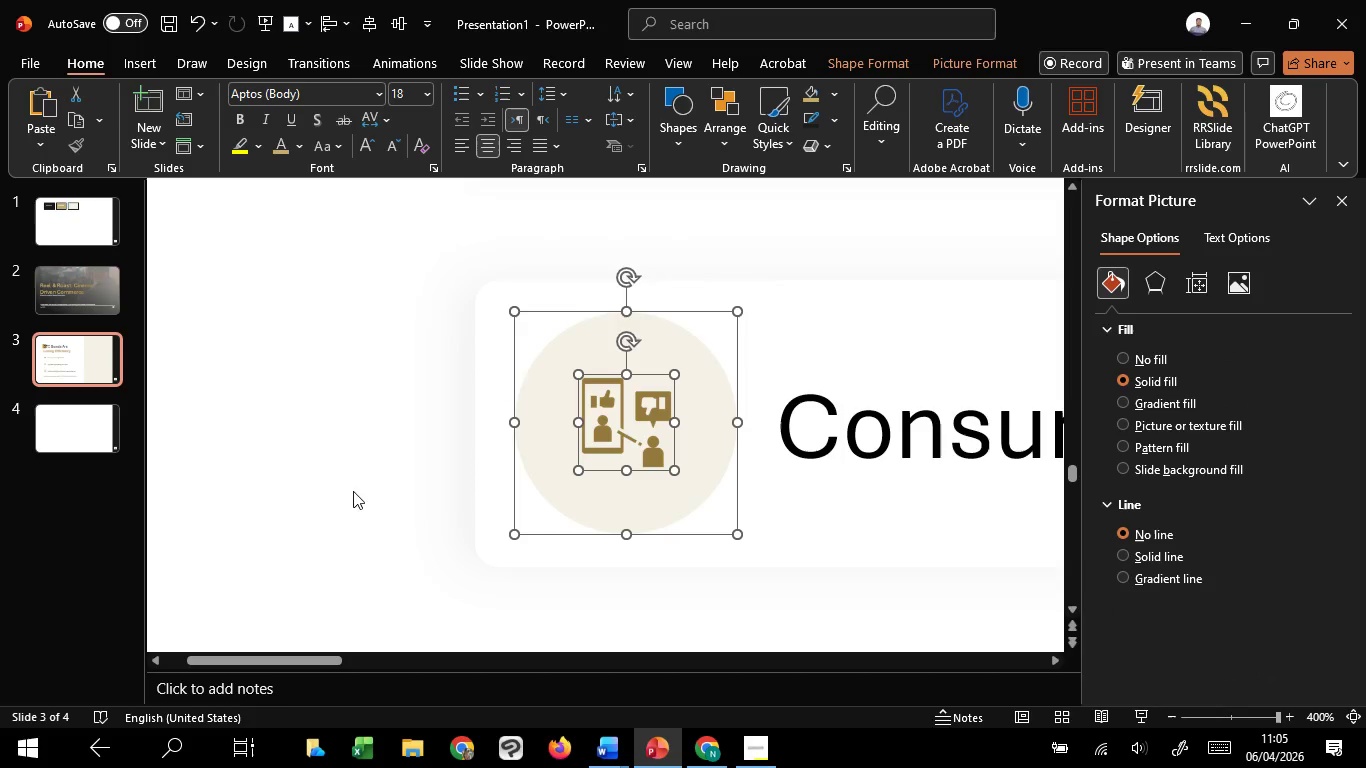 
key(Shift+ShiftLeft)
 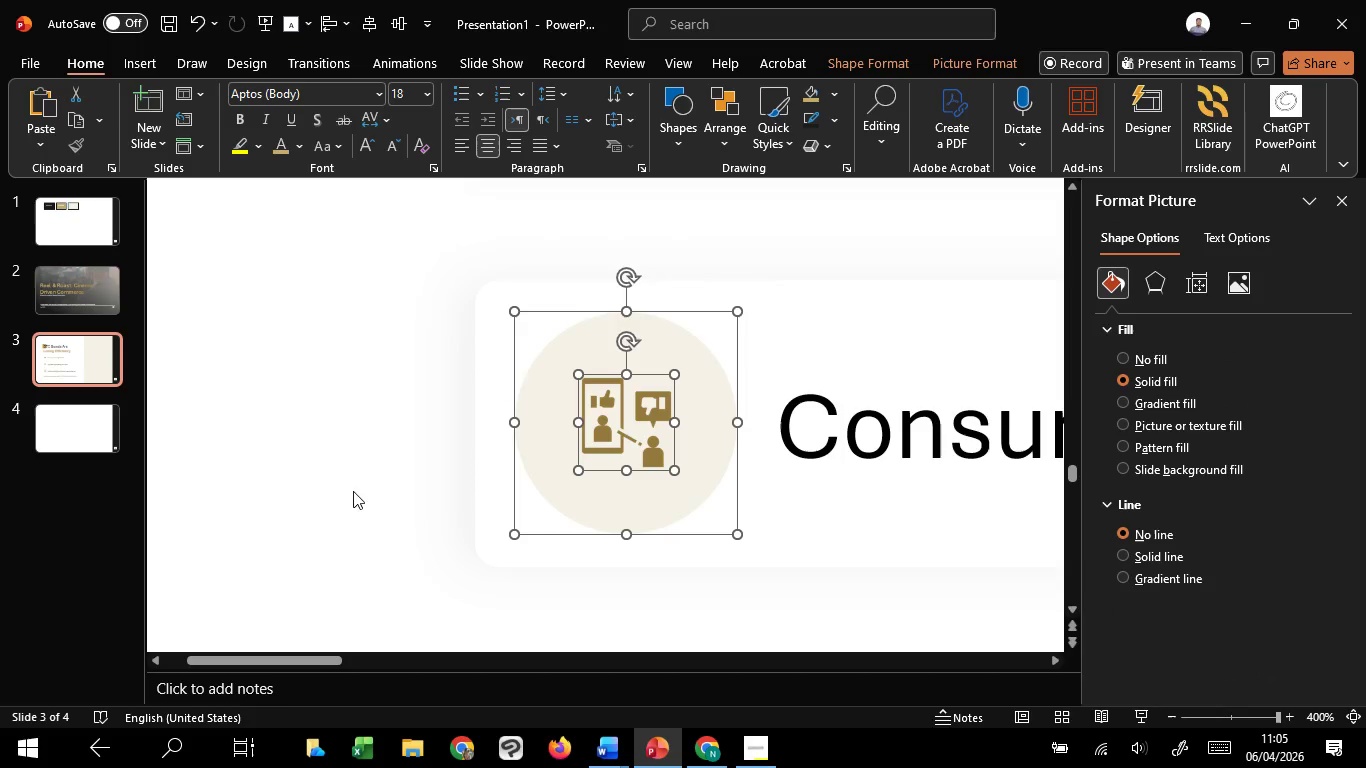 
key(Shift+ShiftLeft)
 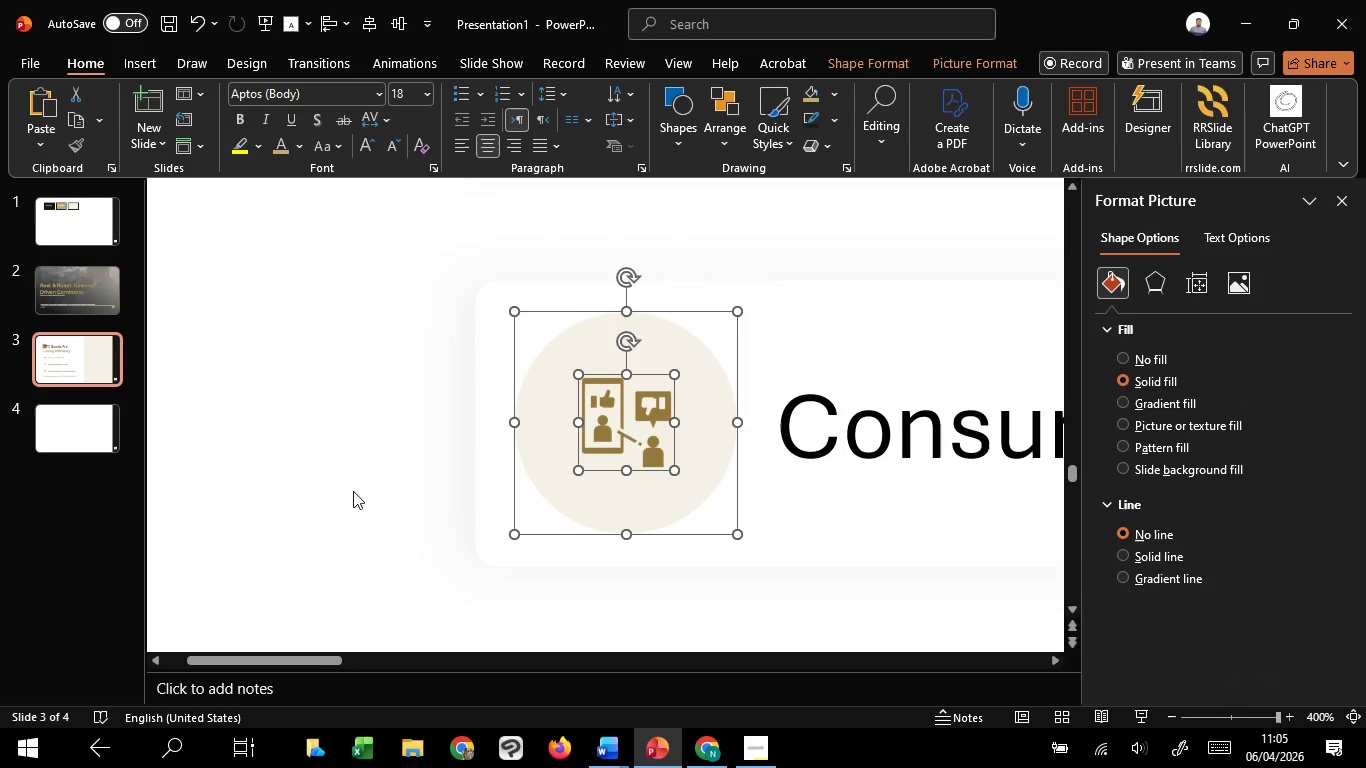 
key(Shift+ShiftLeft)
 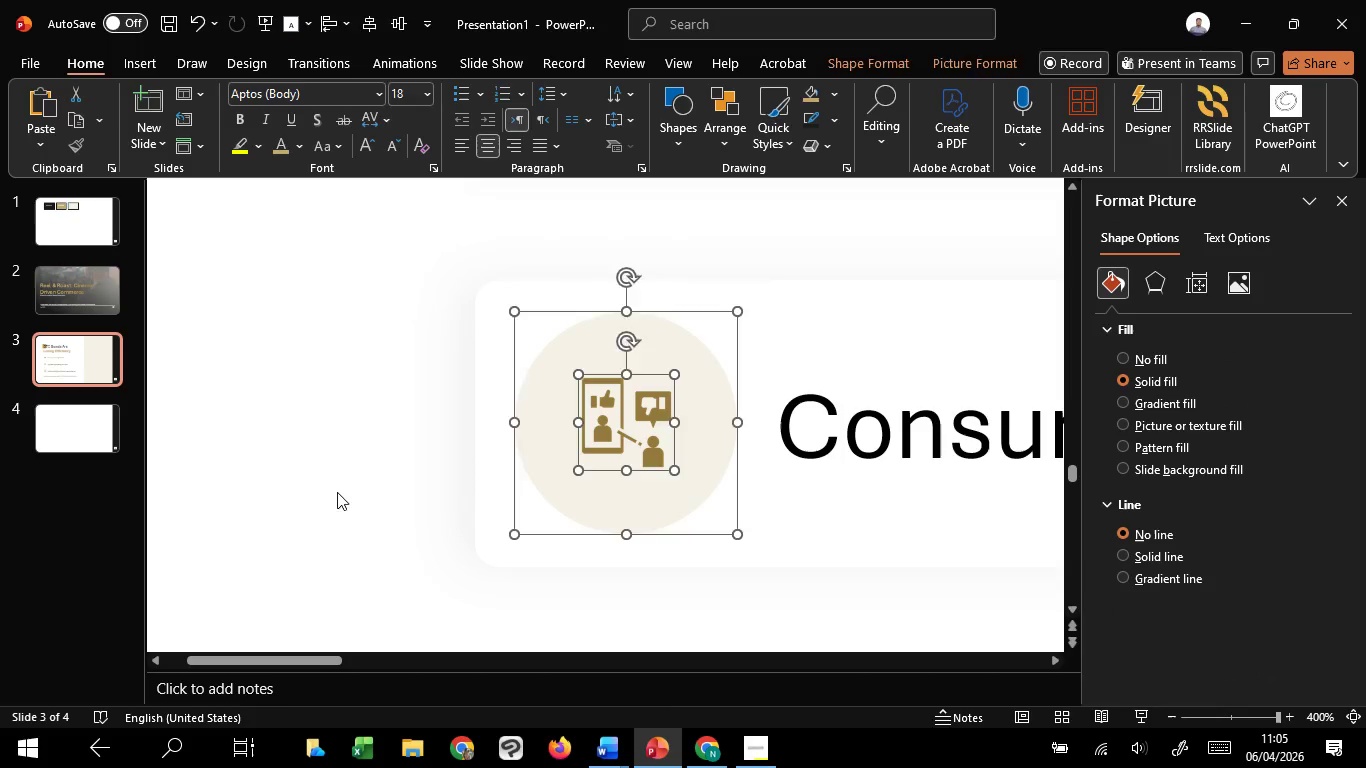 
left_click([337, 492])
 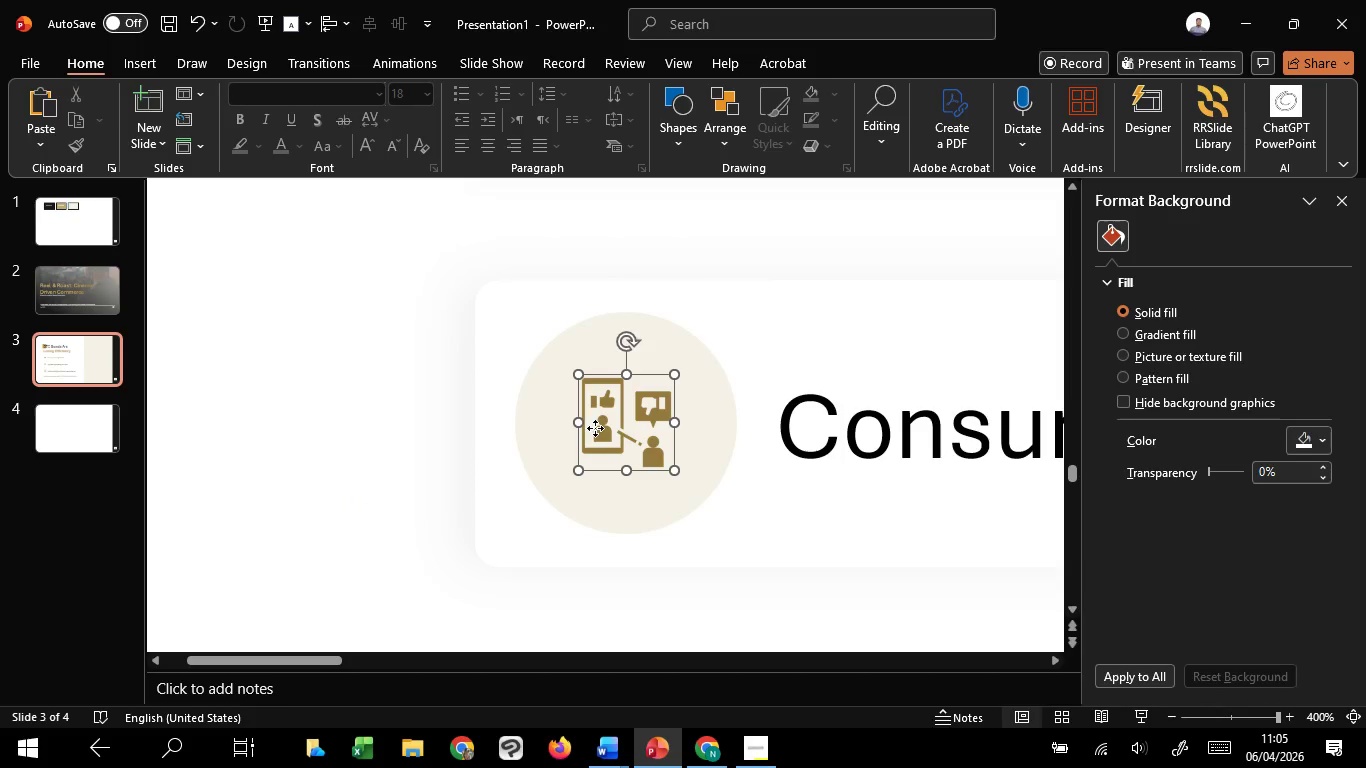 
hold_key(key=ControlLeft, duration=2.59)
hold_key(key=ShiftLeft, duration=1.52)
left_click_drag(start_coordinate=[678, 469], to_coordinate=[689, 474])
 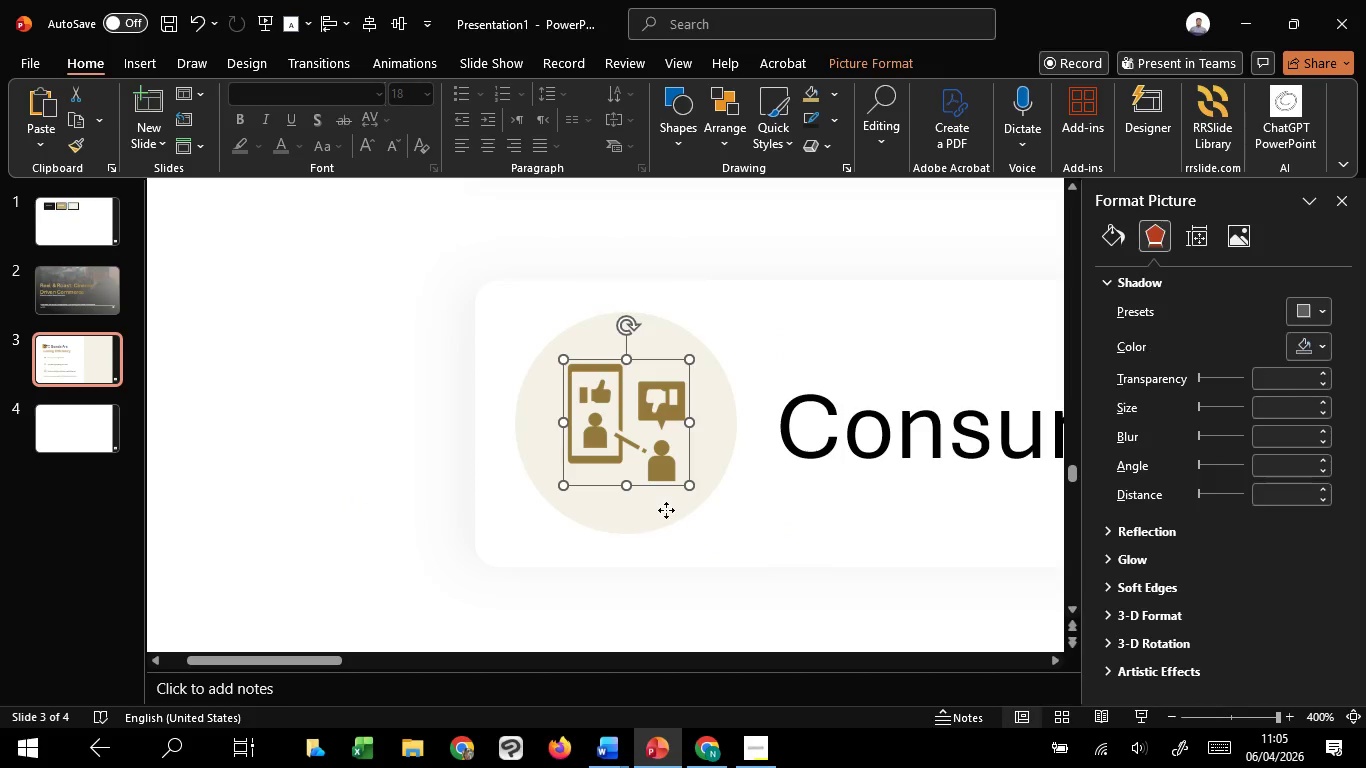 
hold_key(key=ShiftLeft, duration=0.75)
 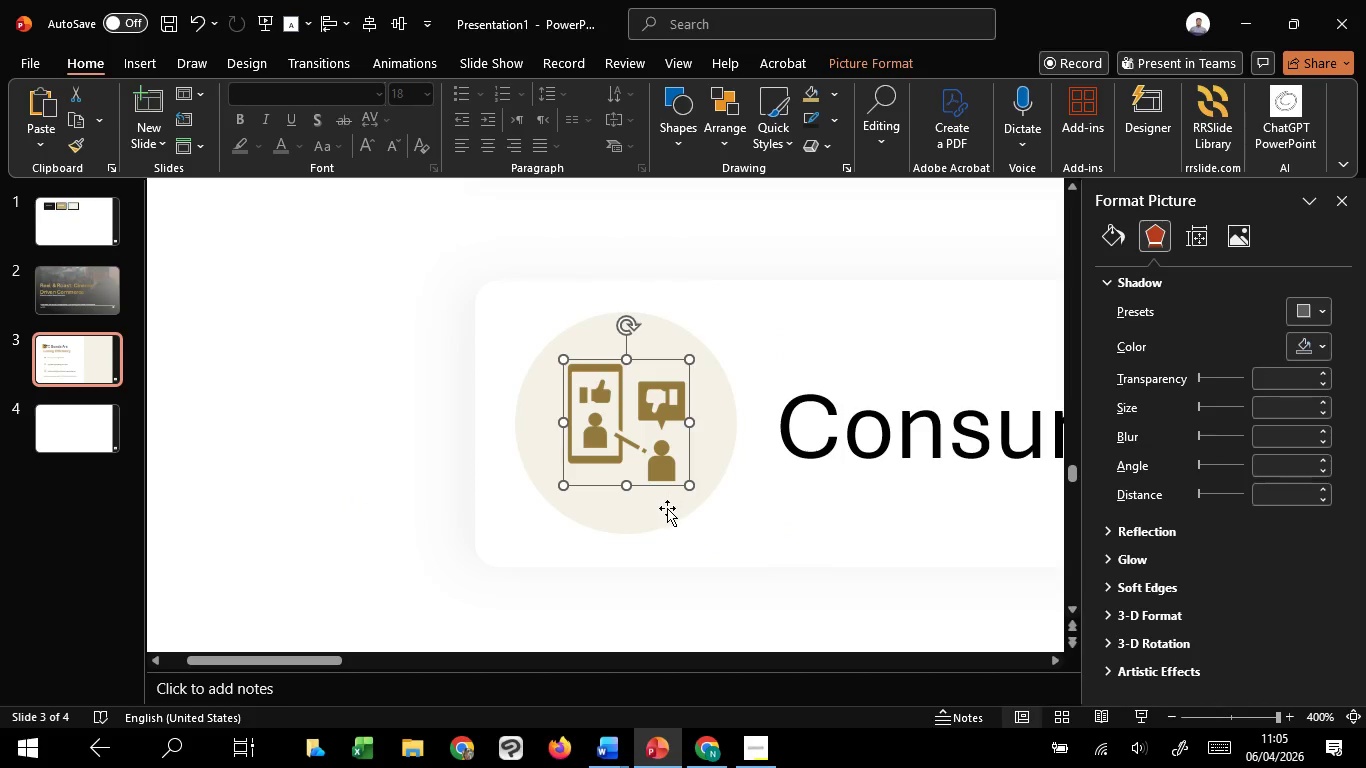 
hold_key(key=ShiftLeft, duration=0.89)
left_click([666, 510])
 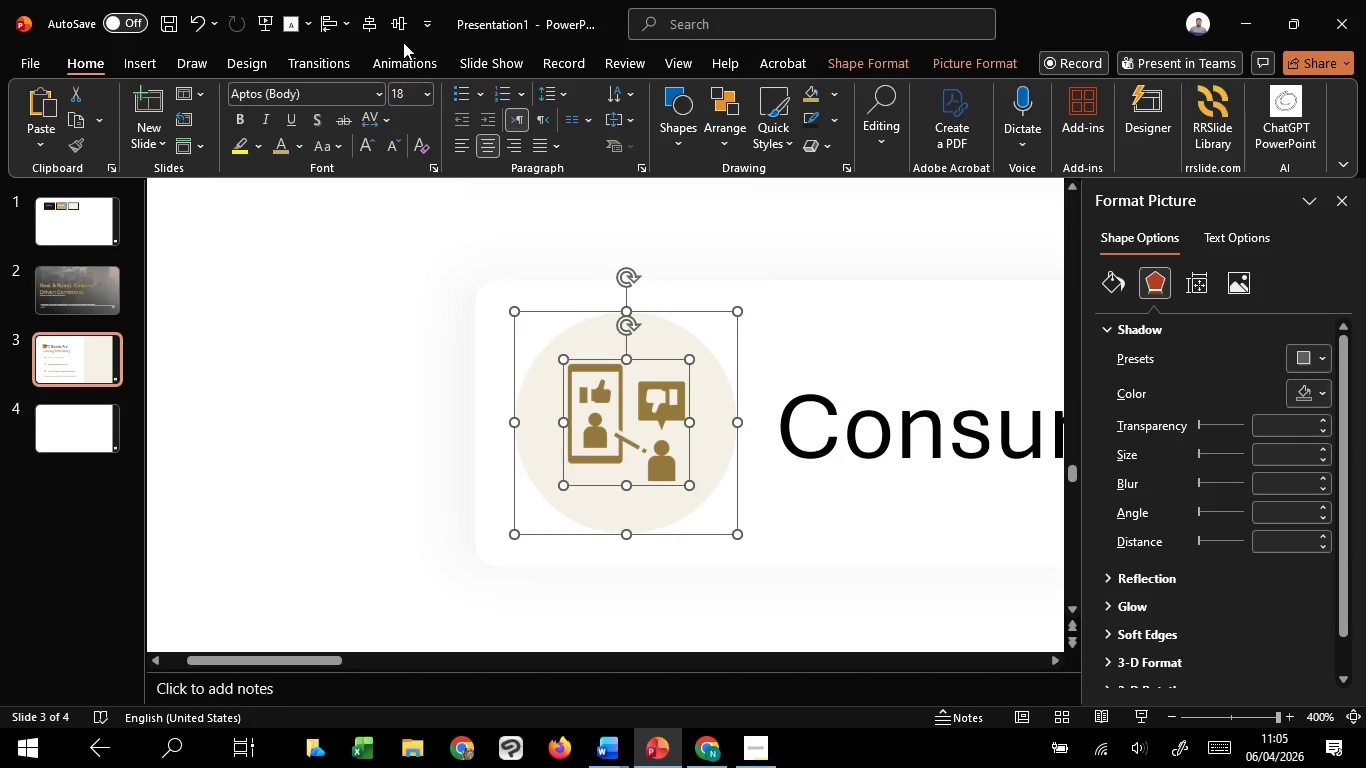 
left_click([401, 26])
 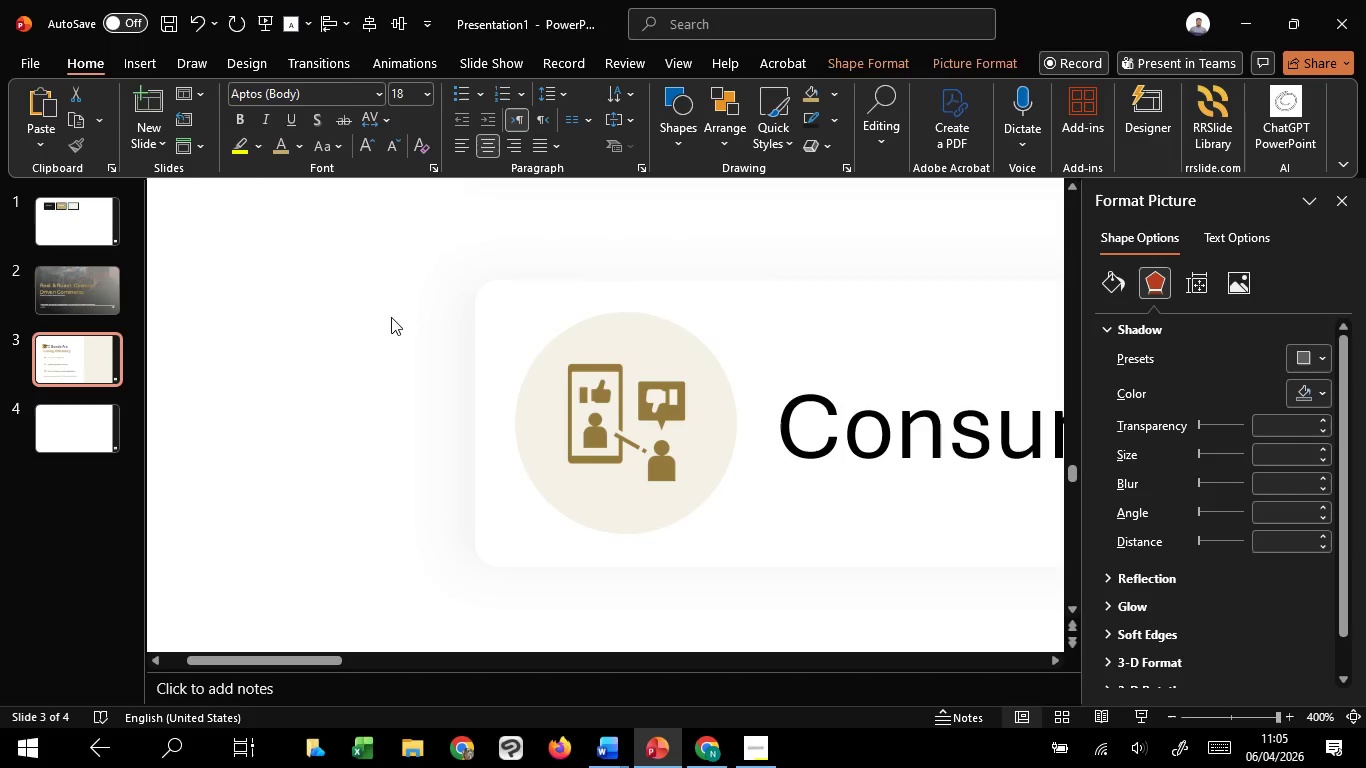 
hold_key(key=ControlLeft, duration=0.88)
scroll: coordinate [434, 372], scroll_direction: down, amount: 4.0
 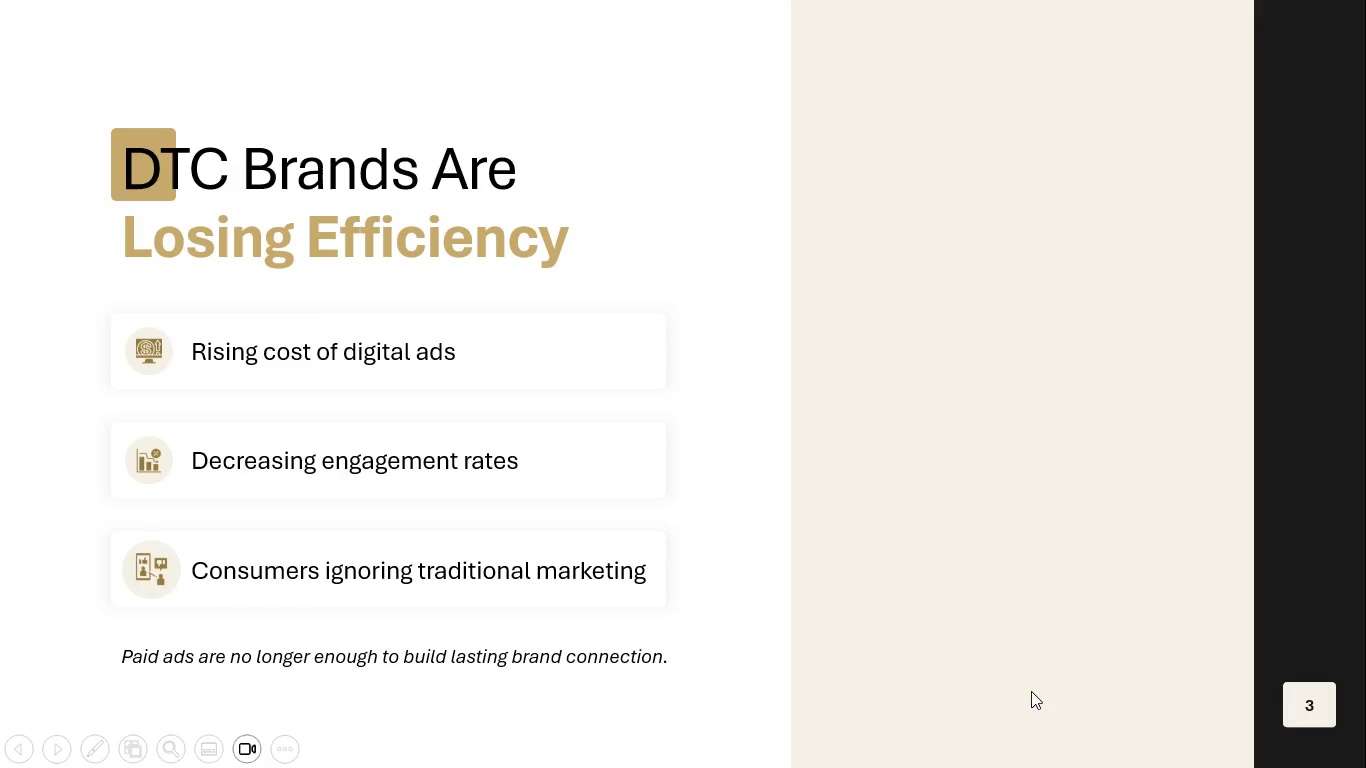 
wait(6.44)
 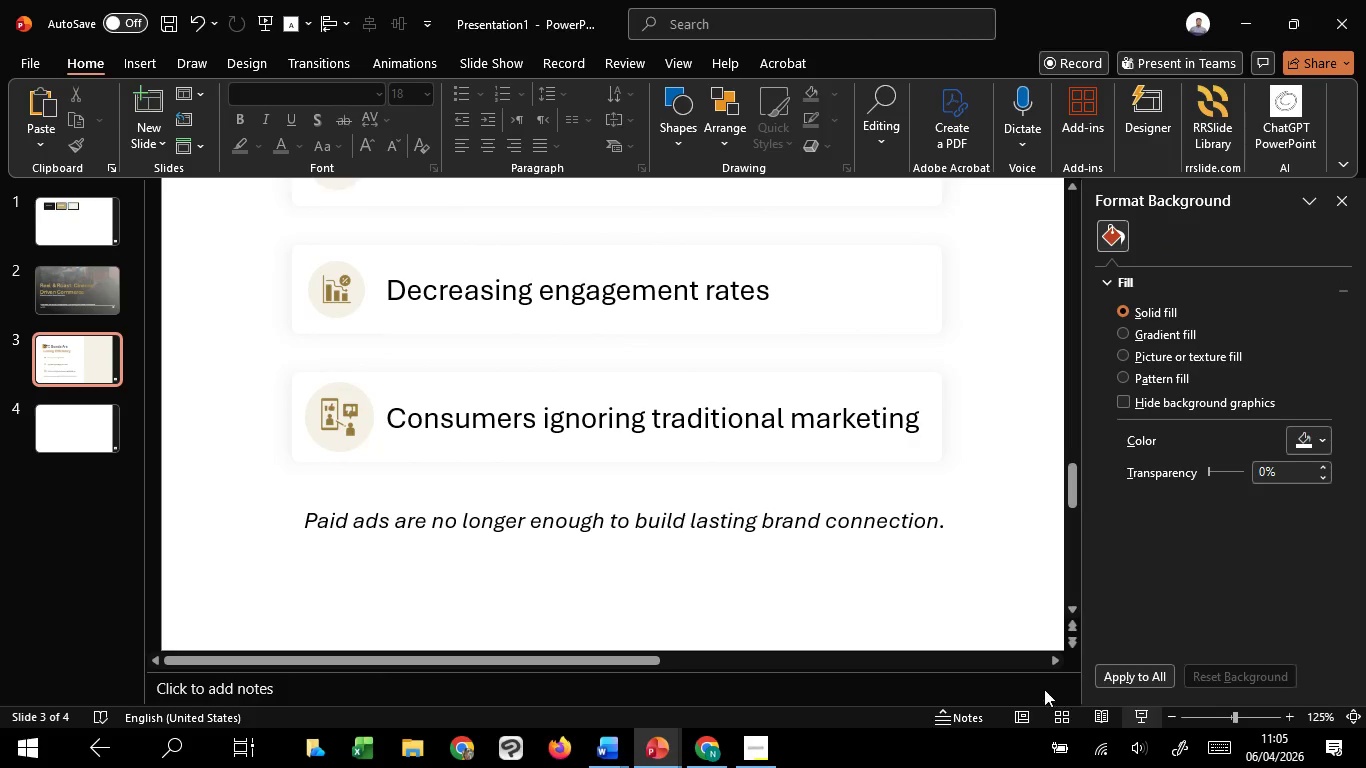 
key(Escape)
 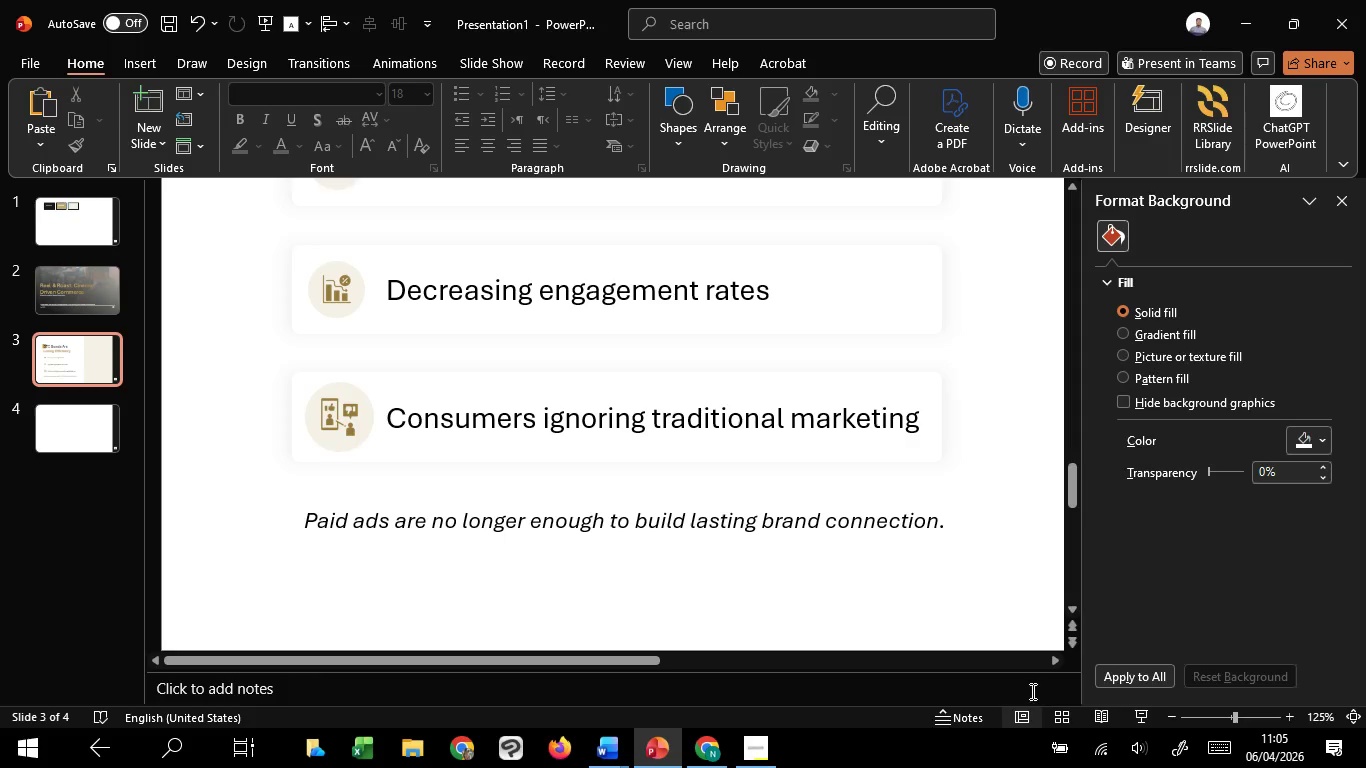 
key(Control+Z)
 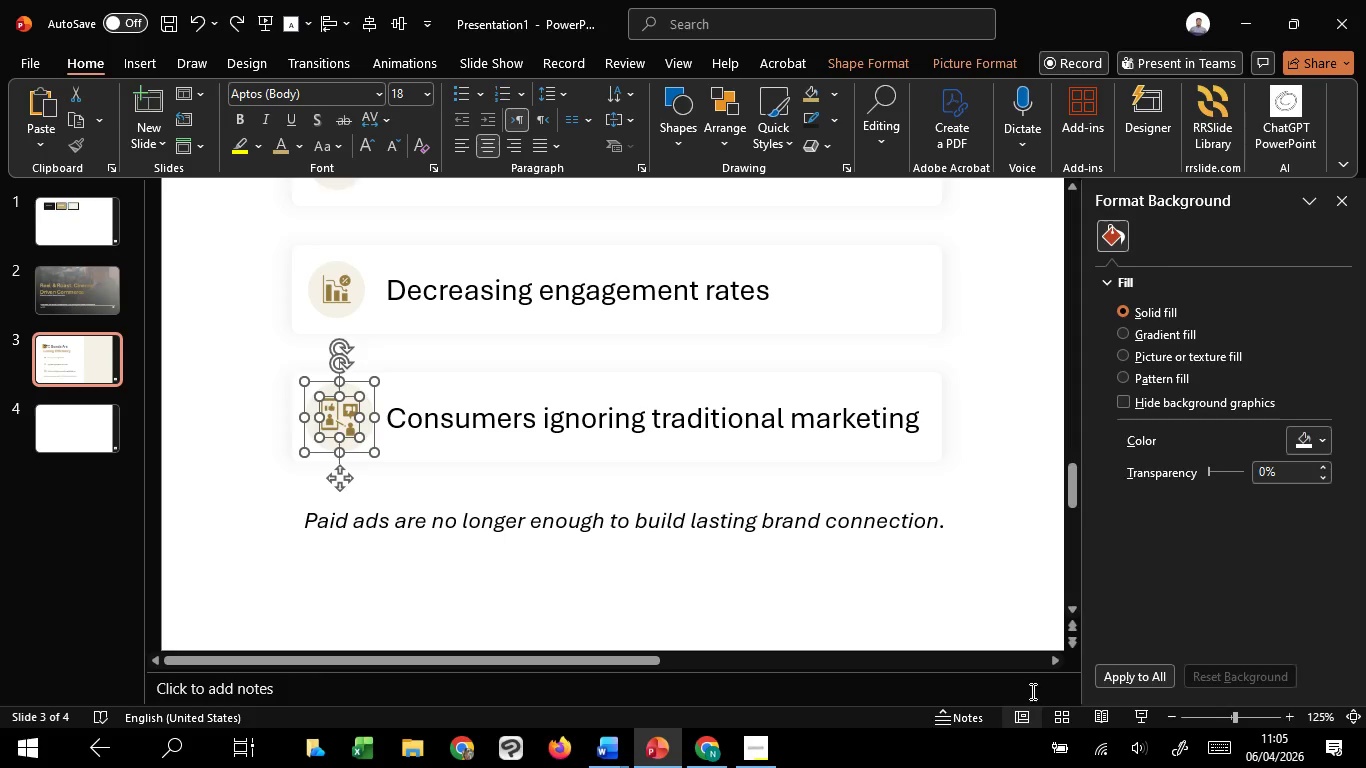 
key(Control+Z)
 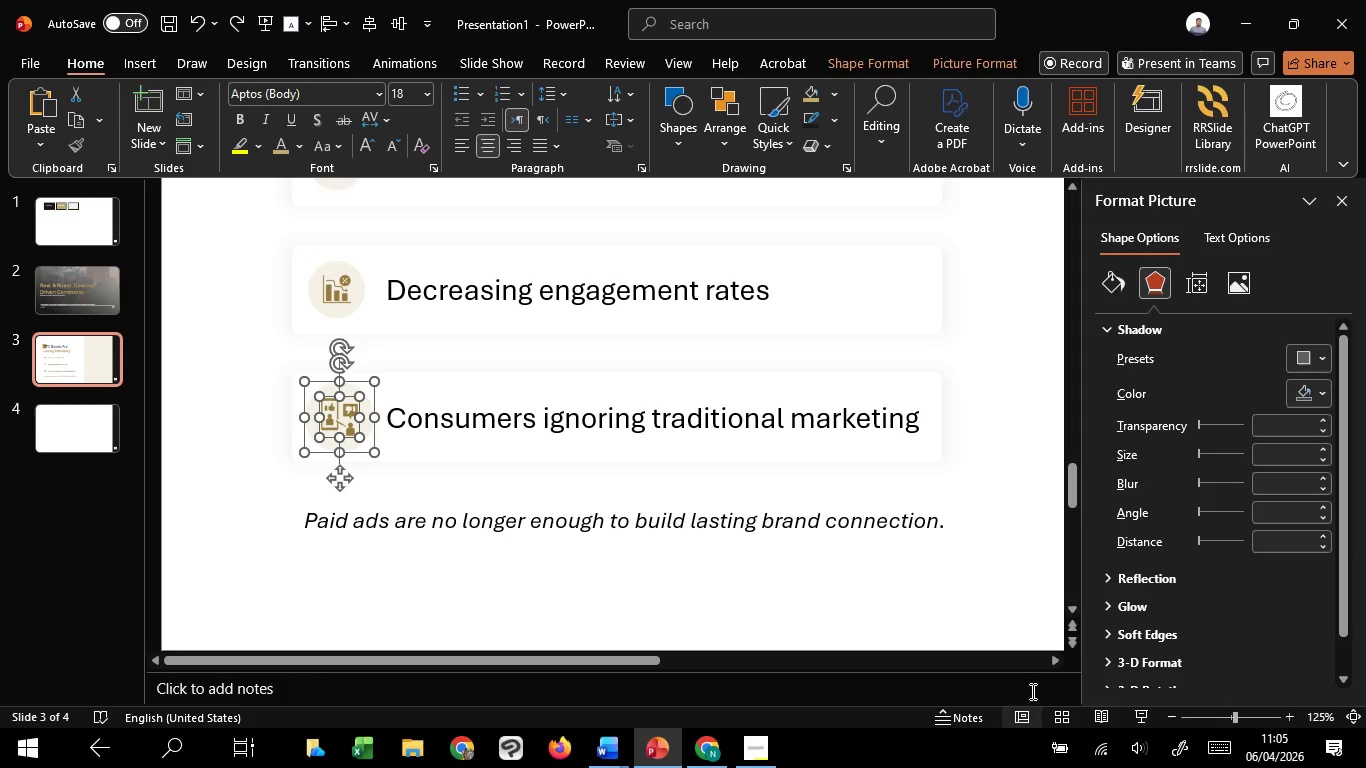 
key(Control+Z)
 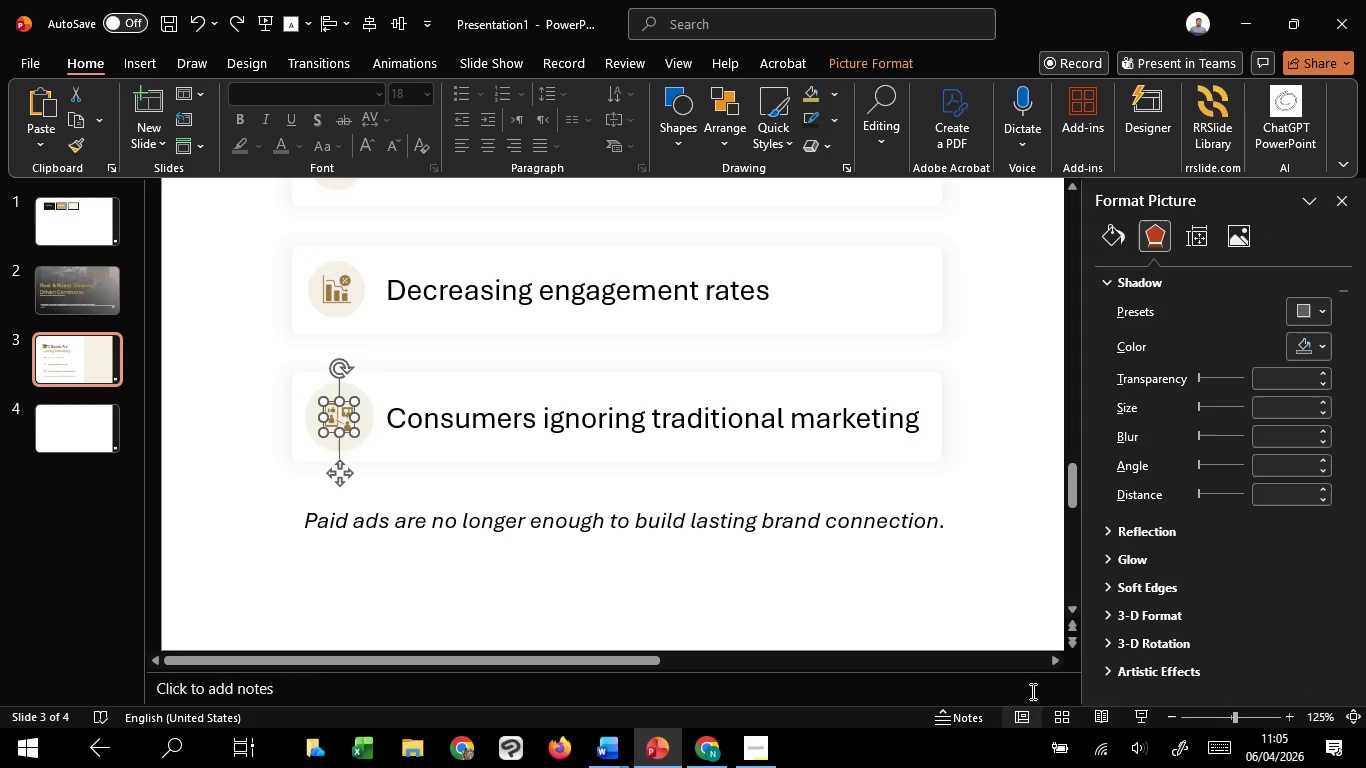 
key(Control+Z)
 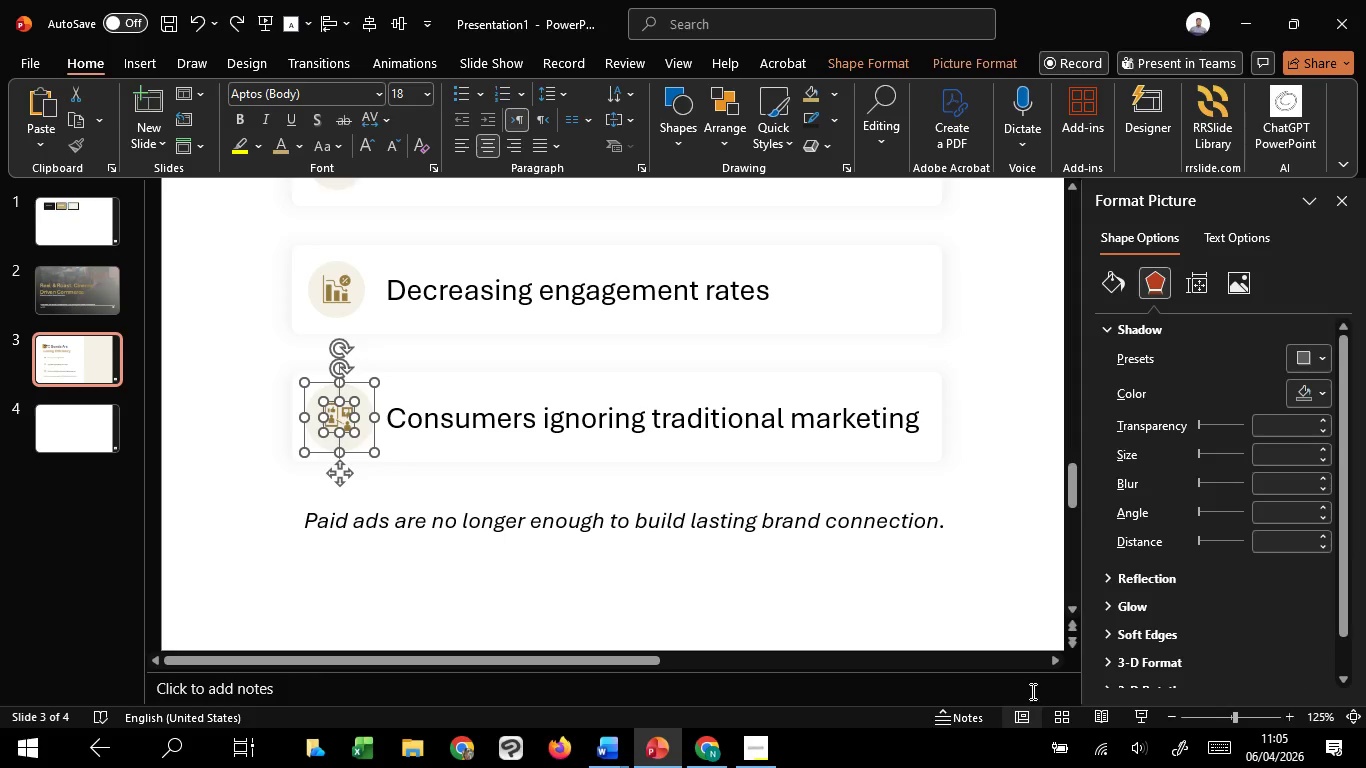 
key(Control+Z)
 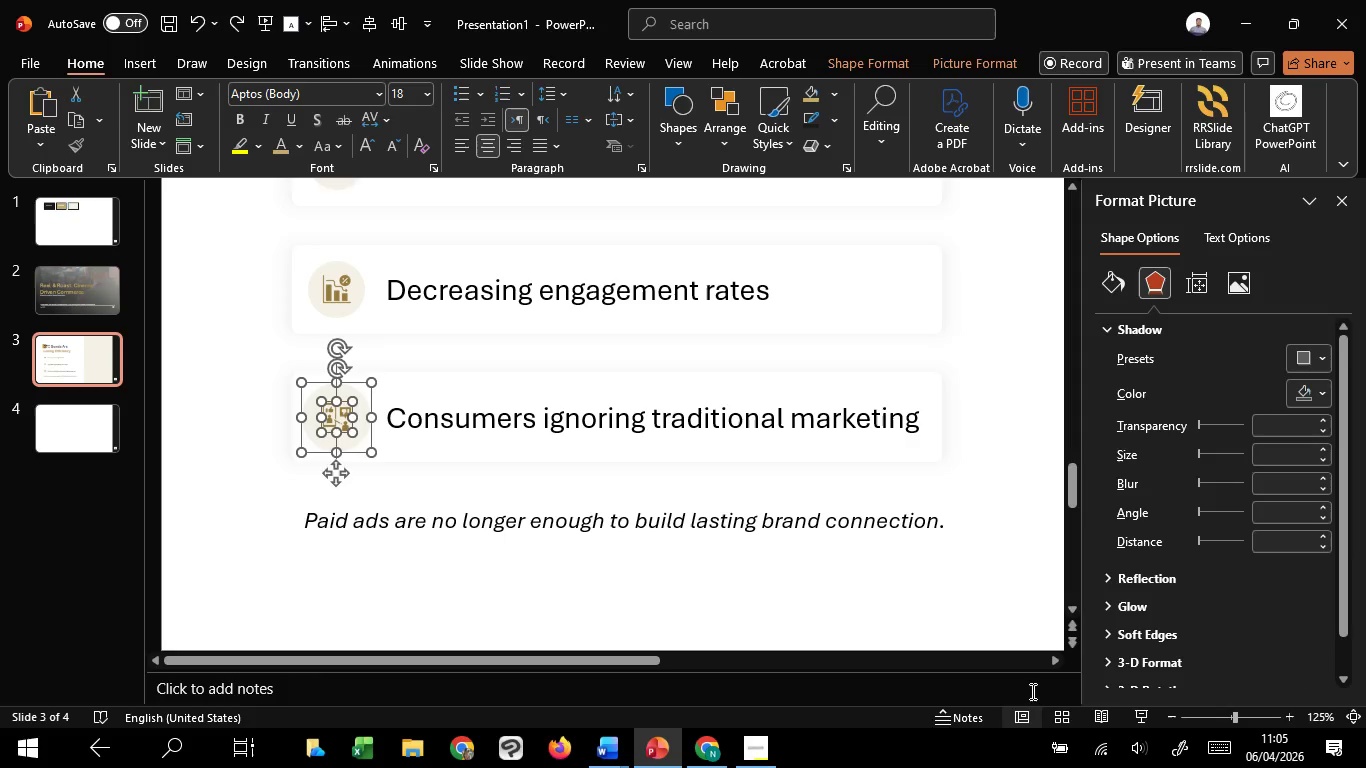 
key(Control+Z)
 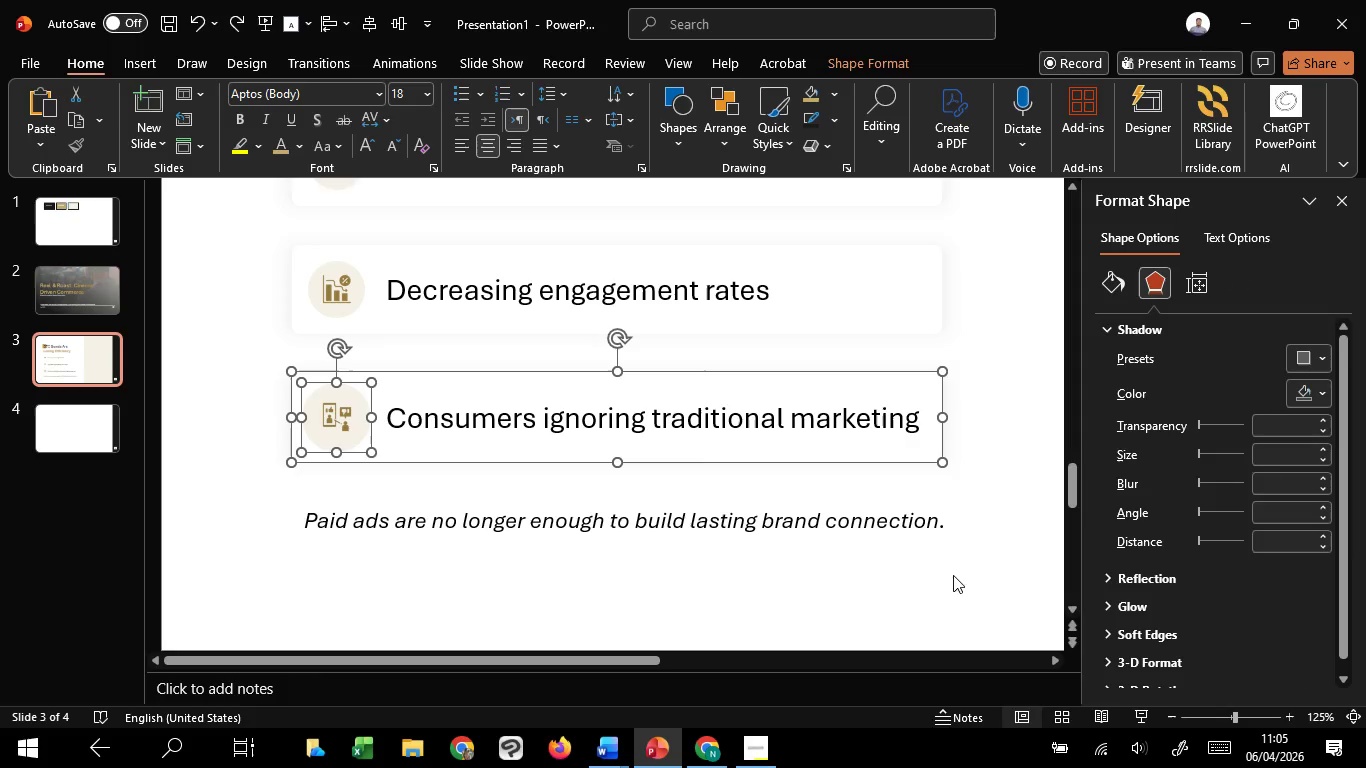 
left_click([965, 555])
 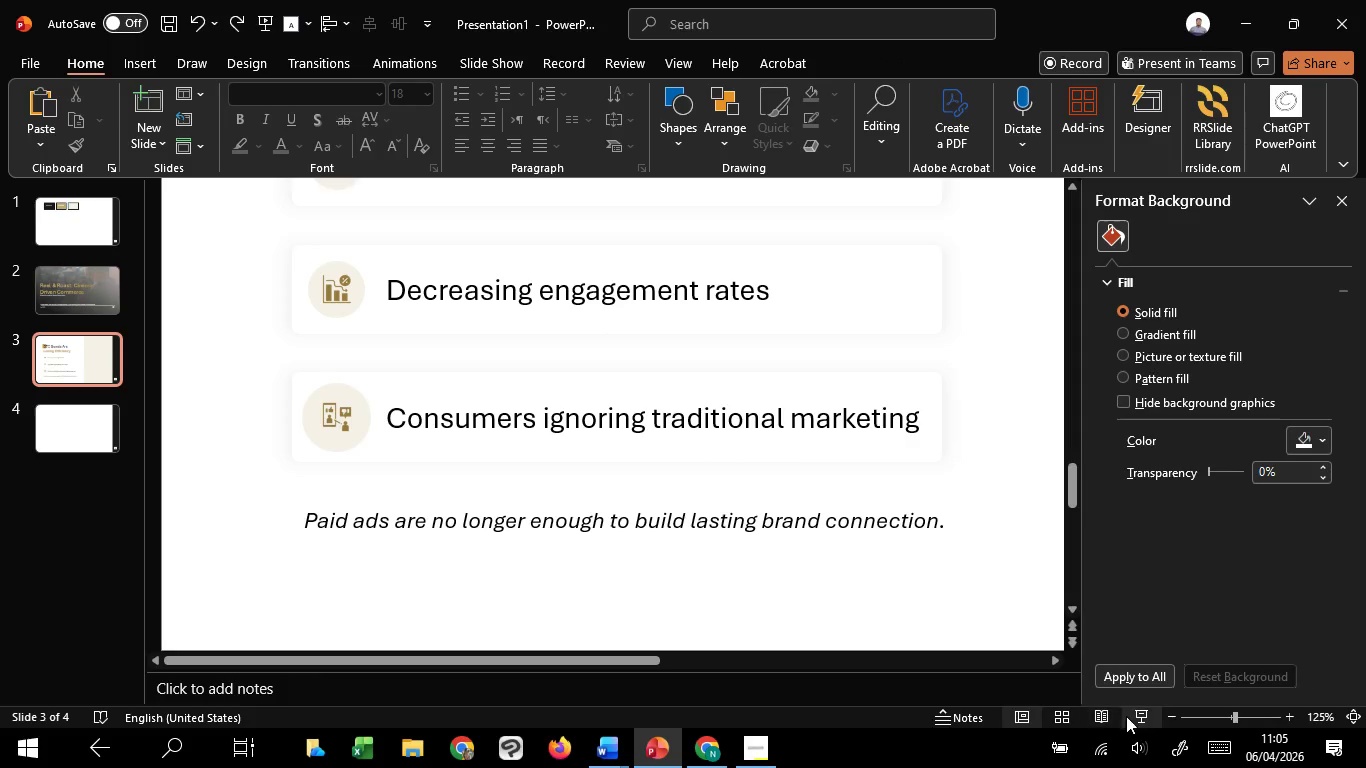 
left_click([1131, 717])
 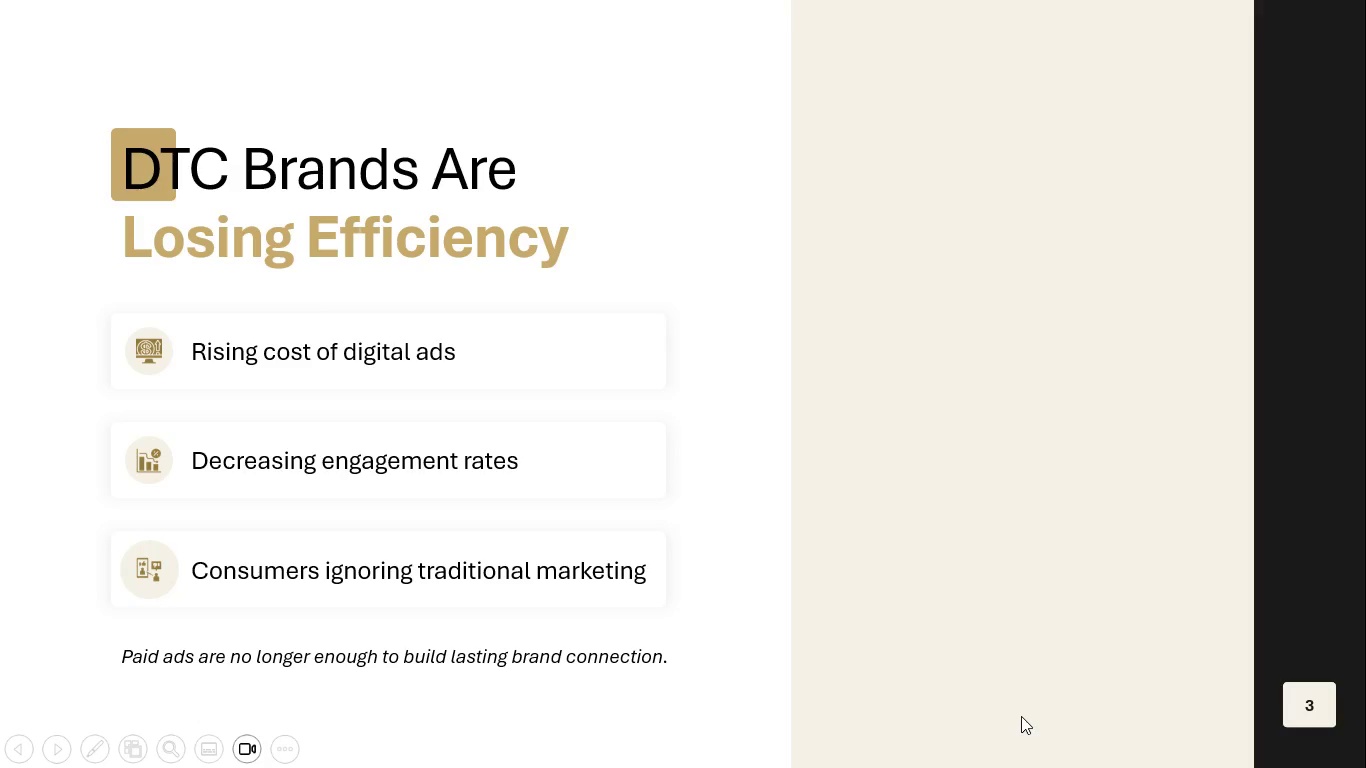 
key(Escape)
 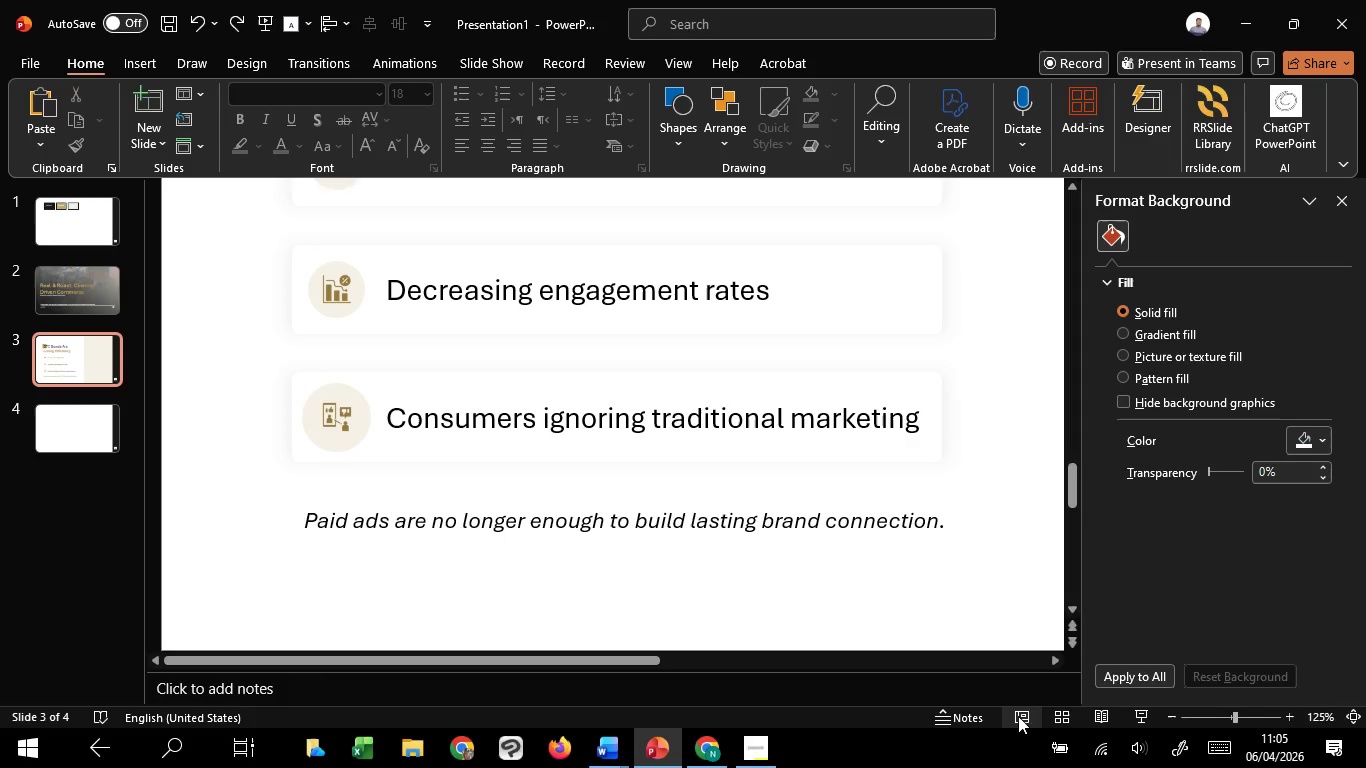 
key(Control+Z)
 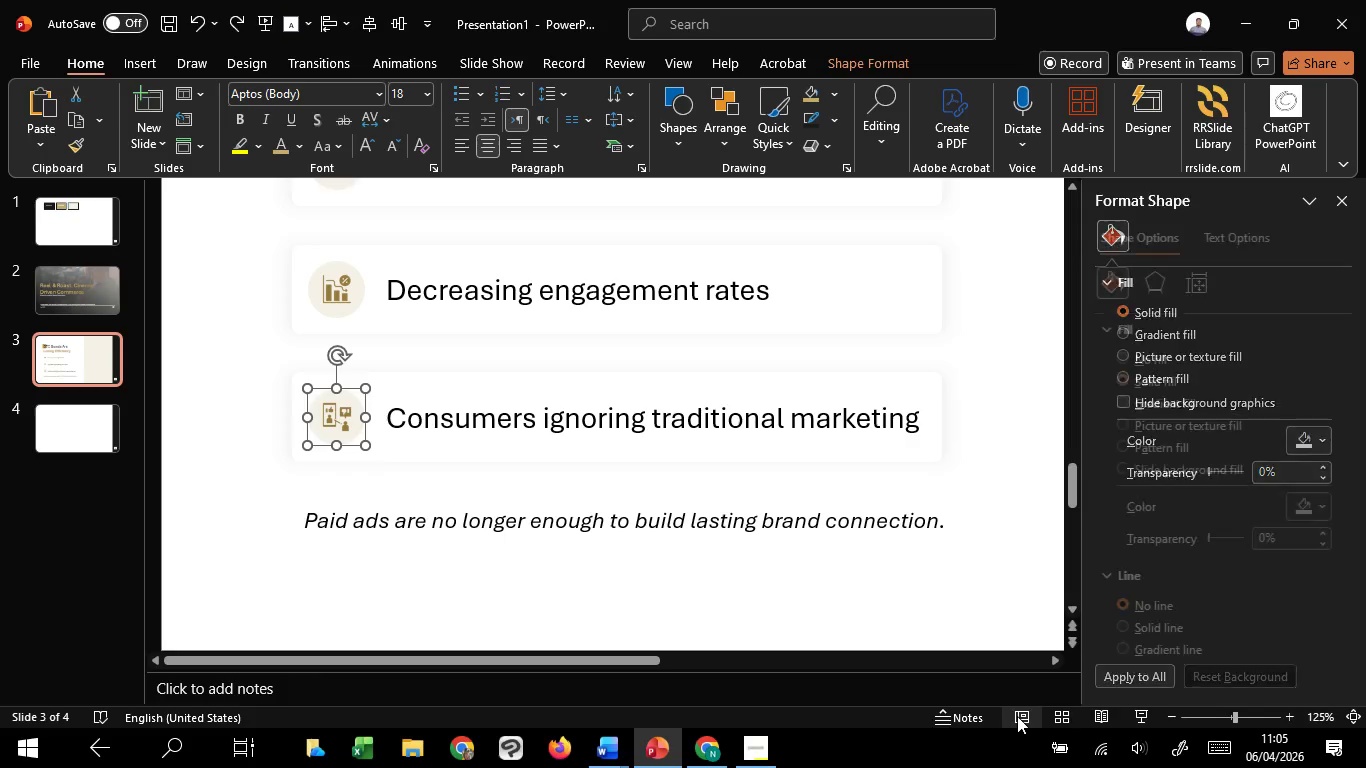 
key(Control+Z)
 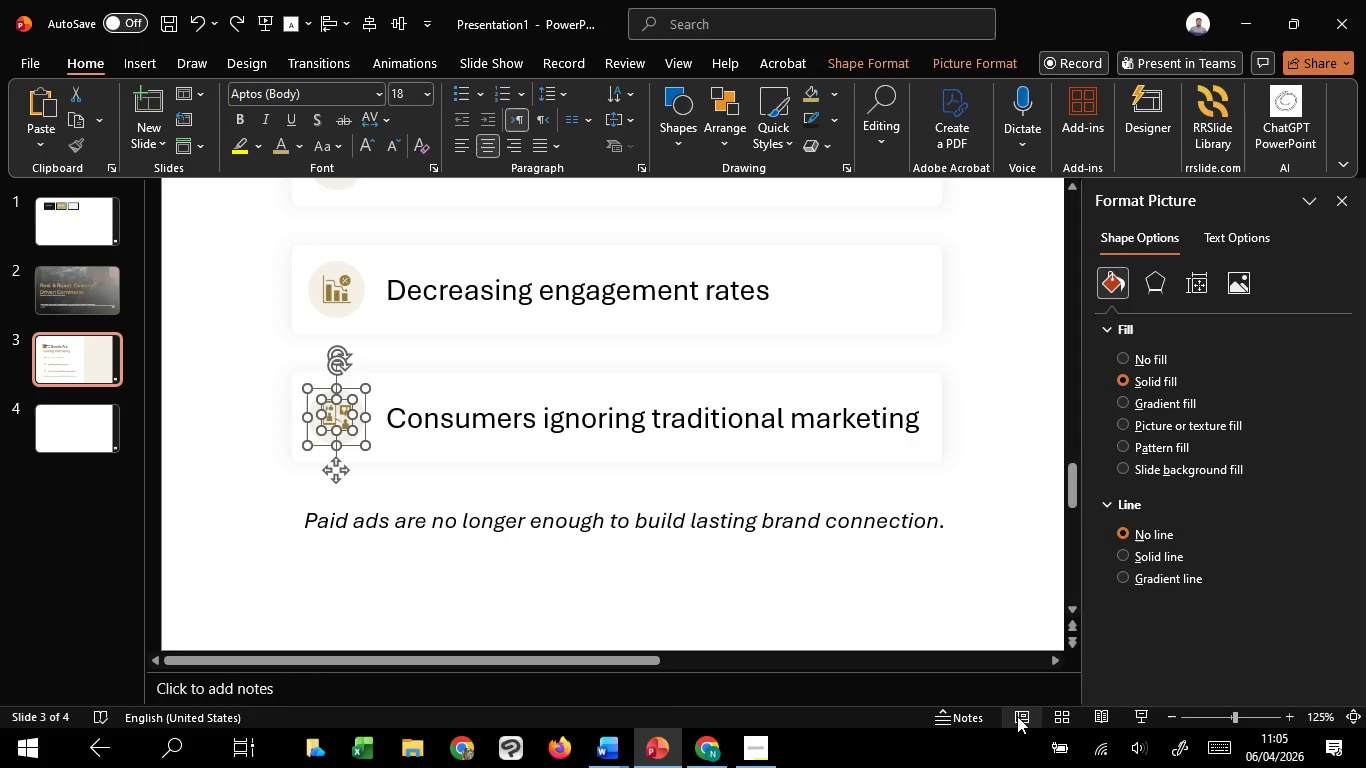 
key(Control+Z)
 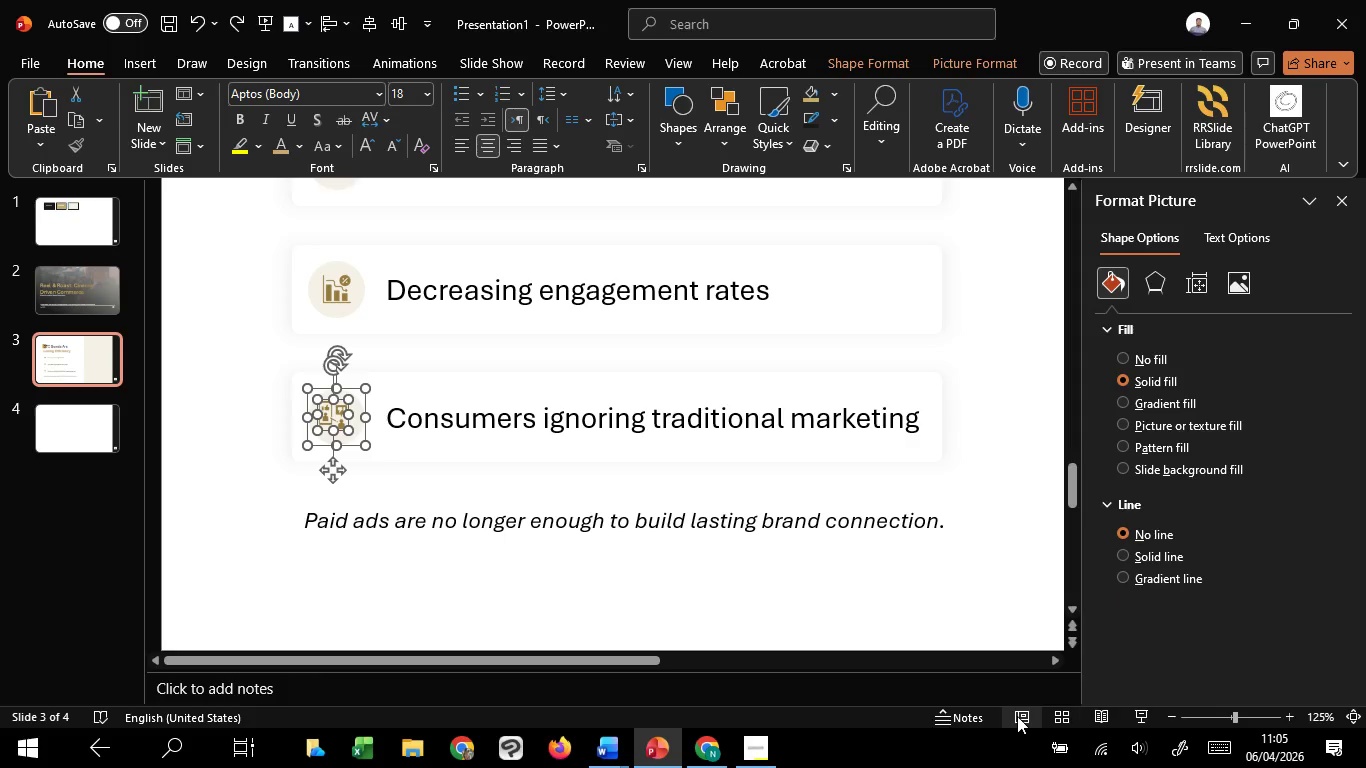 
key(Control+Z)
 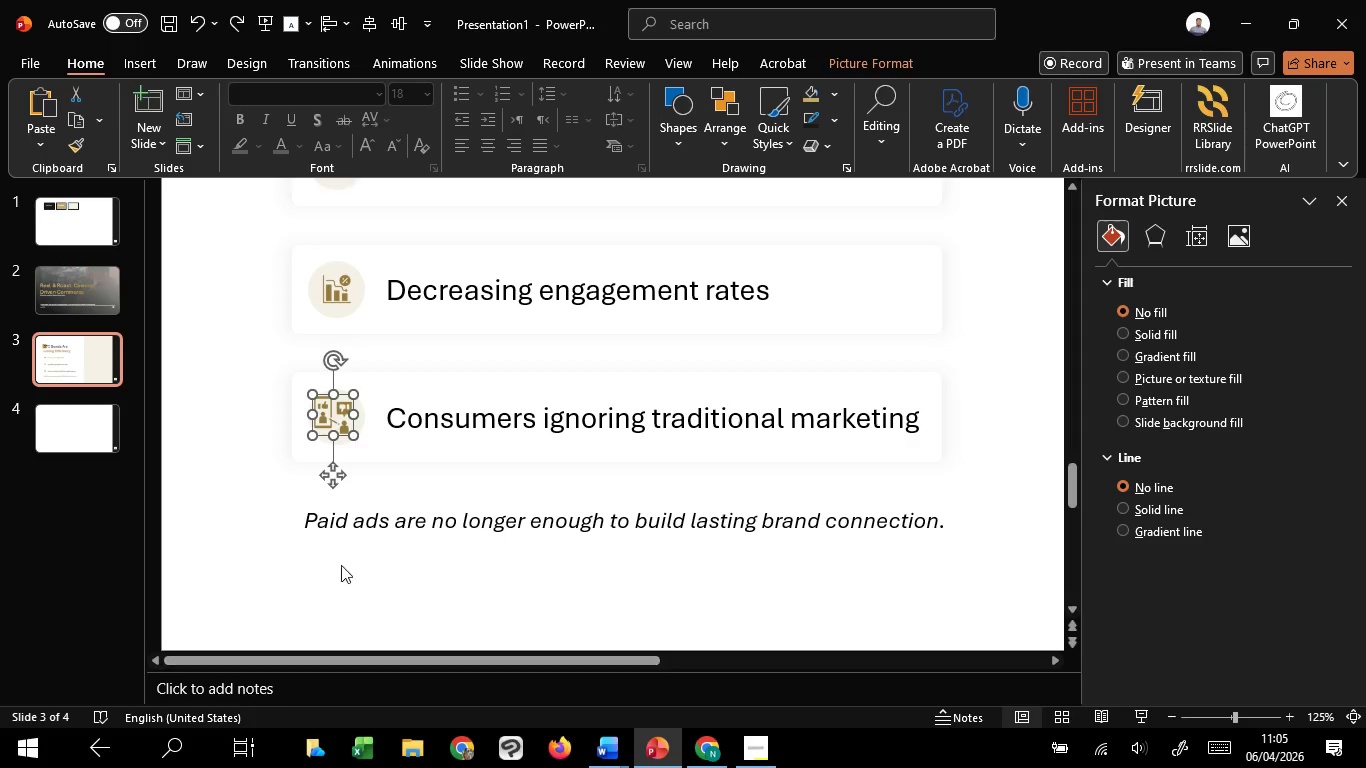 
hold_key(key=ControlLeft, duration=2.19)
scroll: coordinate [309, 447], scroll_direction: up, amount: 6.0
 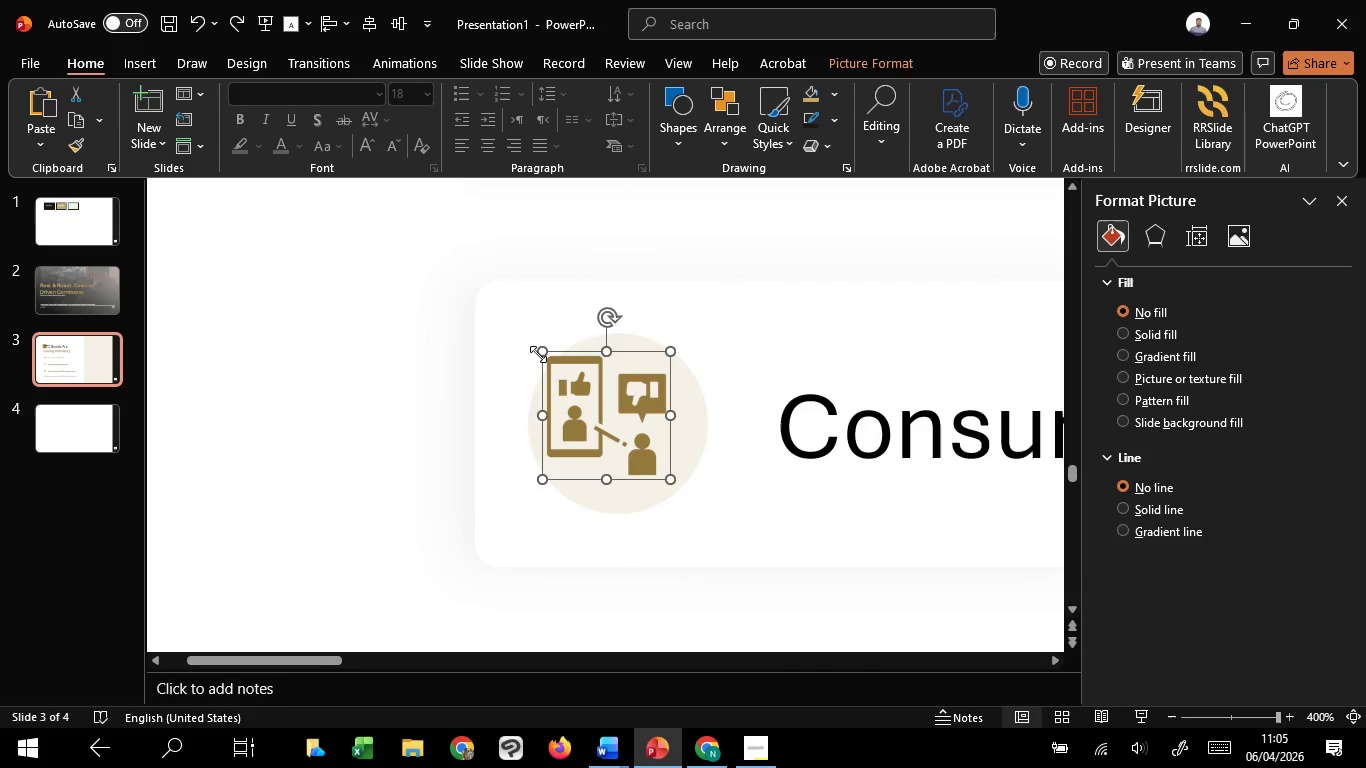 
hold_key(key=ShiftLeft, duration=0.94)
left_click_drag(start_coordinate=[542, 351], to_coordinate=[564, 372])
 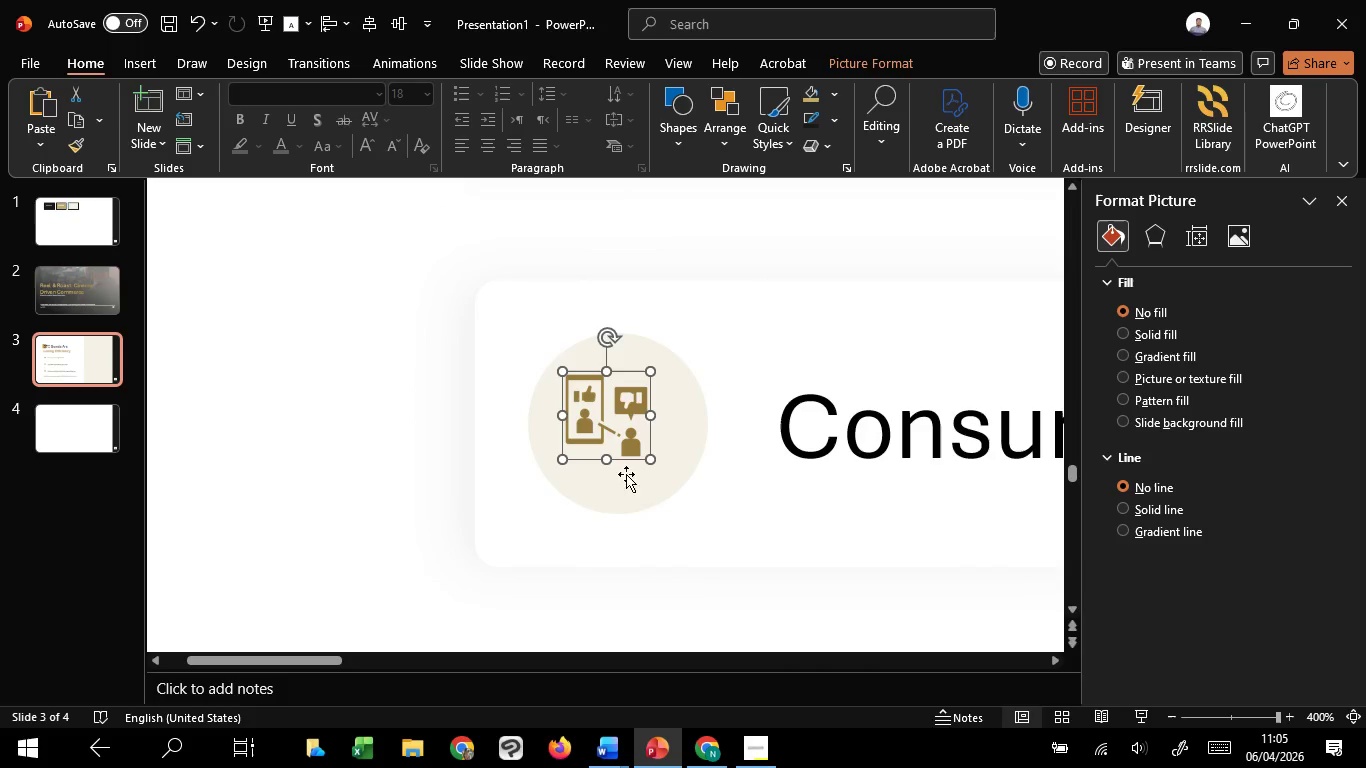 
hold_key(key=ShiftLeft, duration=0.72)
left_click([633, 491])
 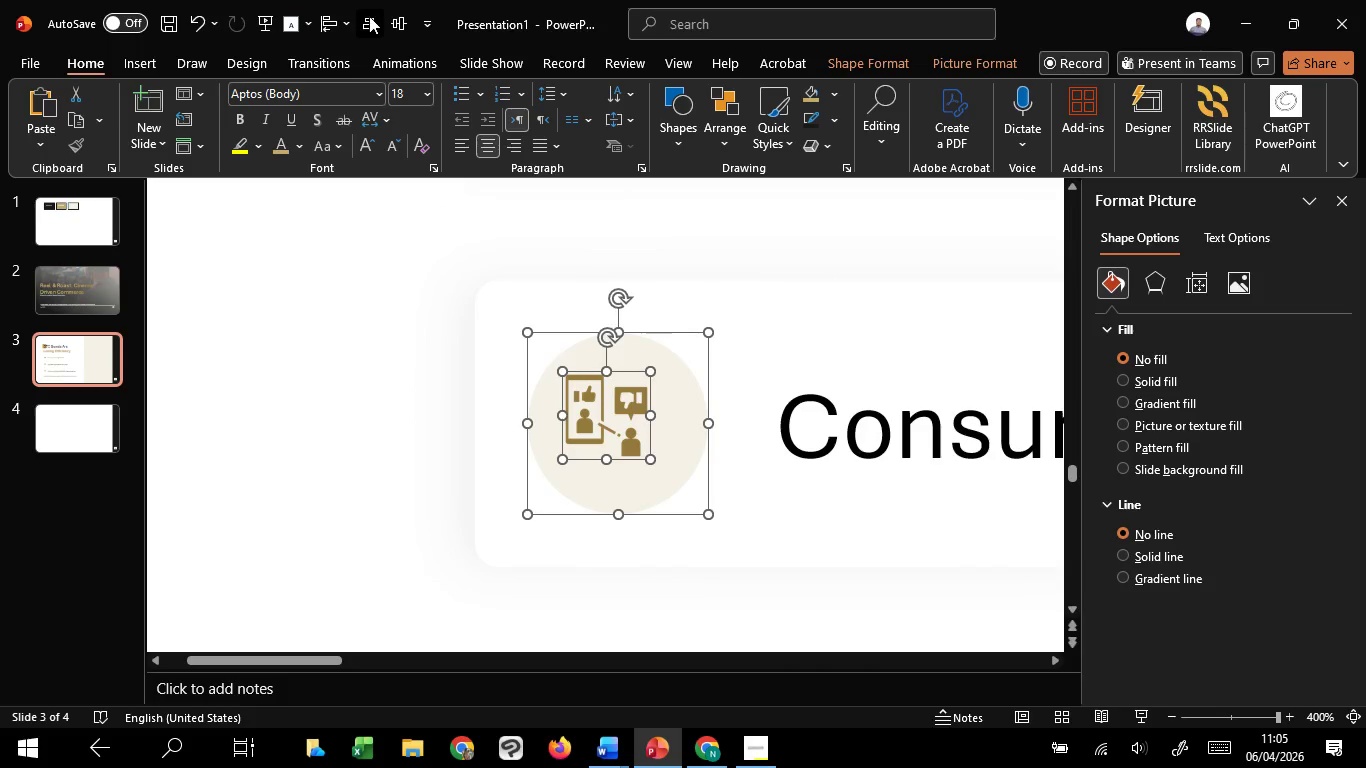 
double_click([387, 17])
 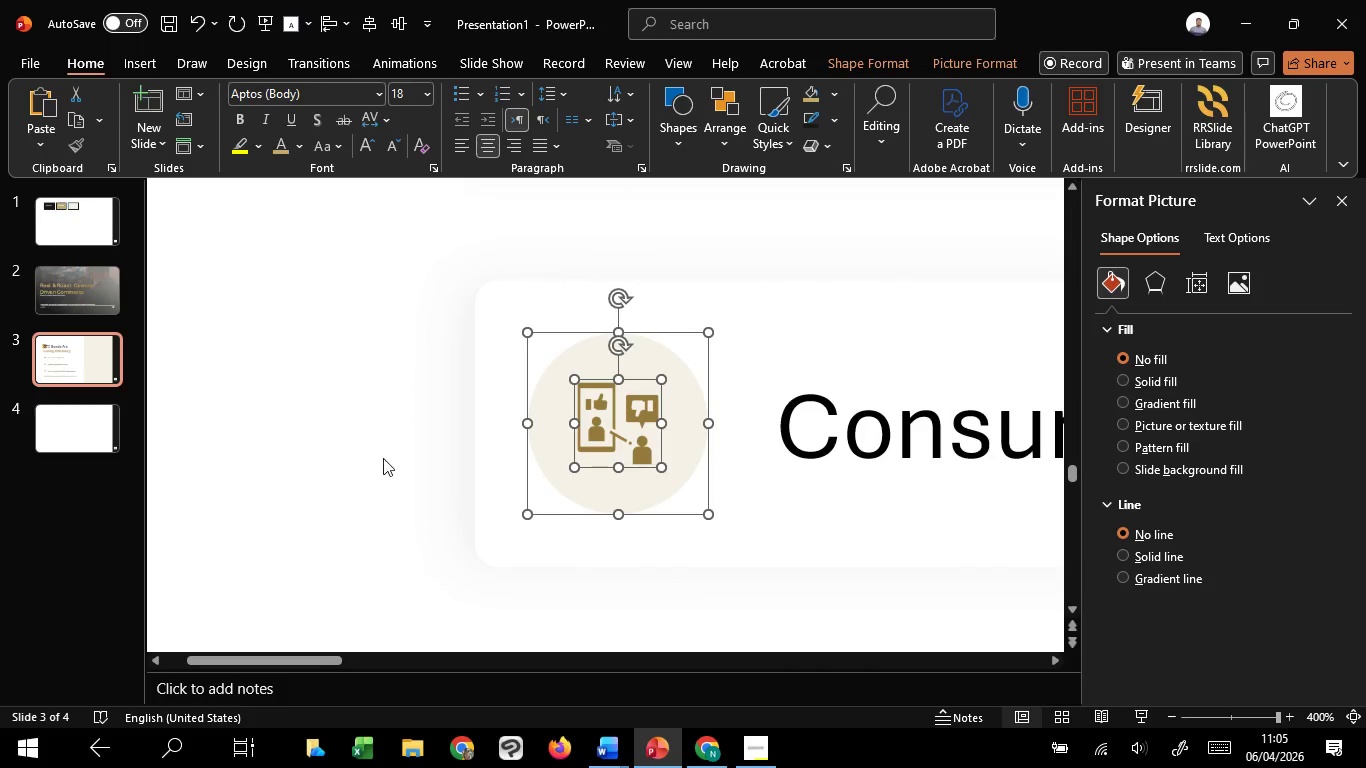 
left_click([383, 458])
 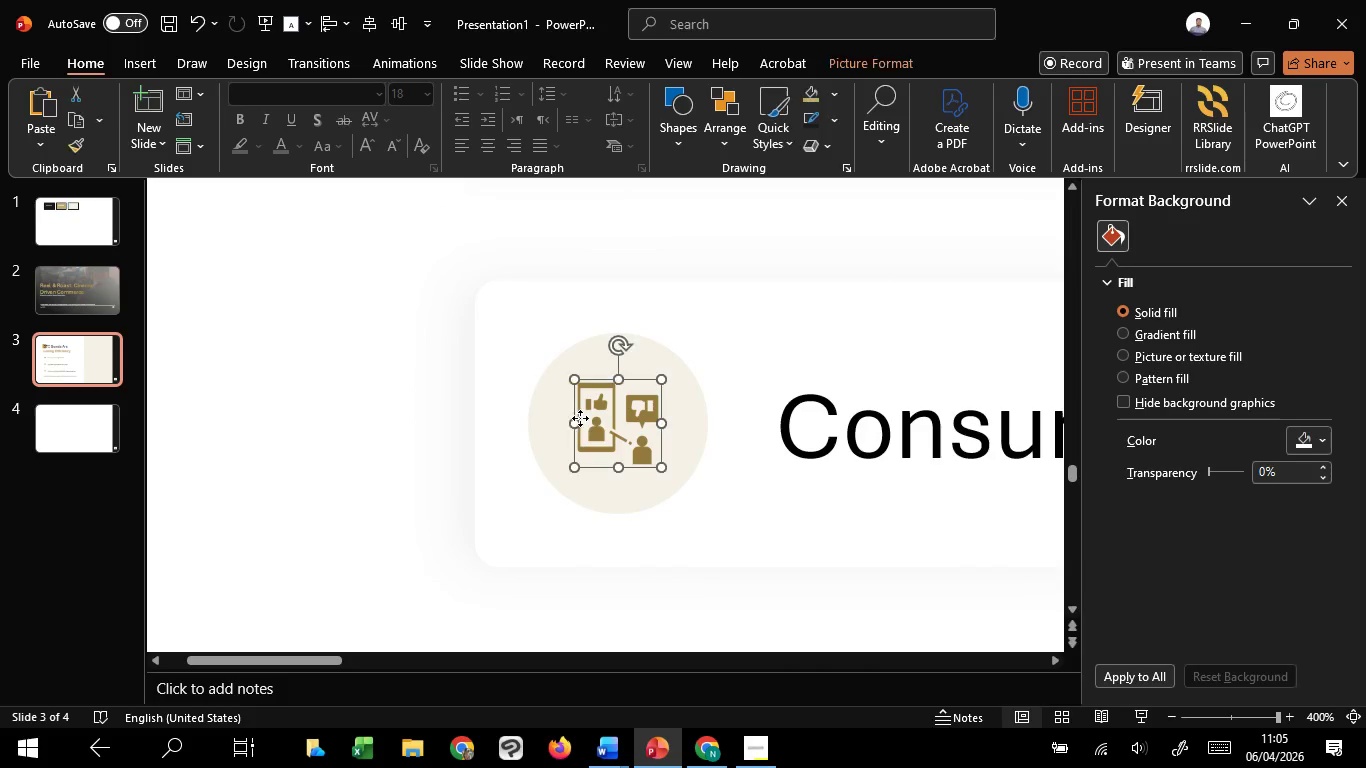 
hold_key(key=ControlLeft, duration=1.75)
hold_key(key=ShiftLeft, duration=1.33)
left_click_drag(start_coordinate=[571, 376], to_coordinate=[561, 366])
 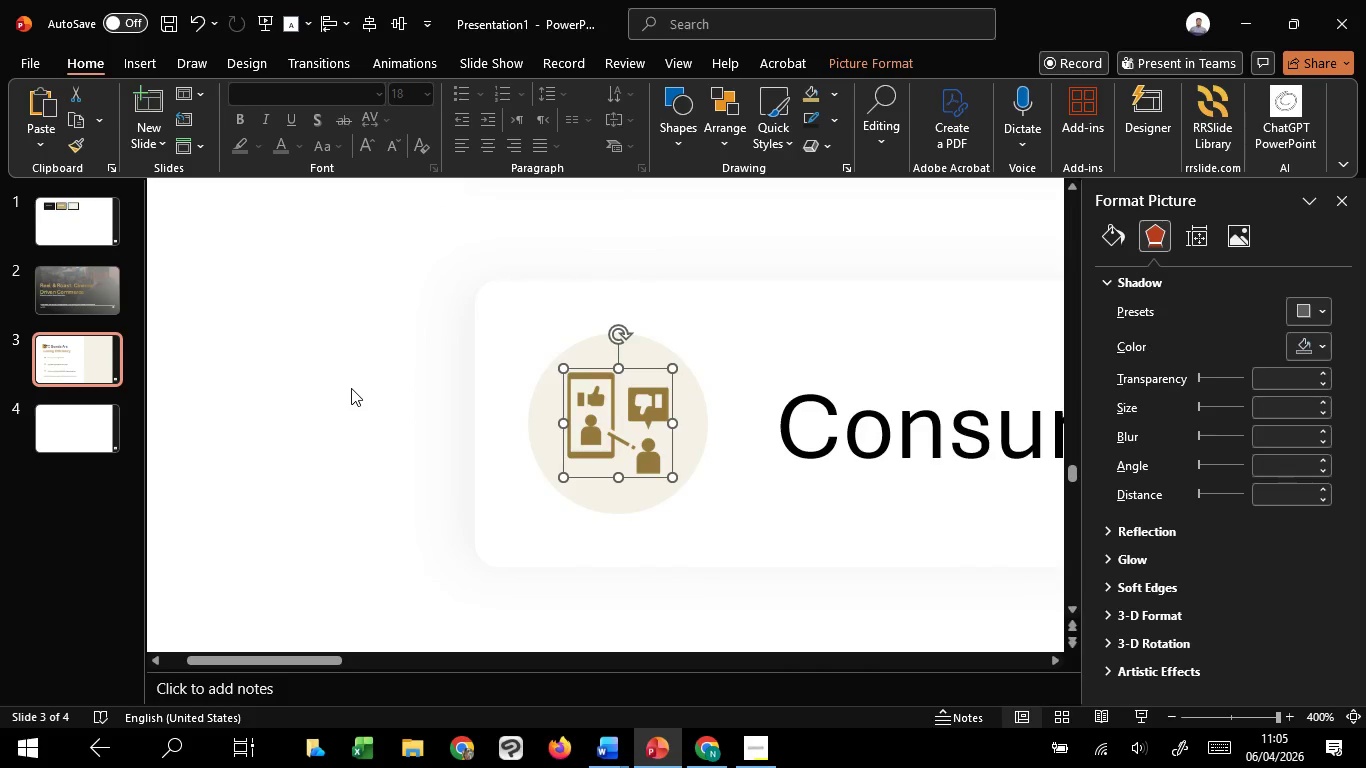 
left_click([351, 387])
 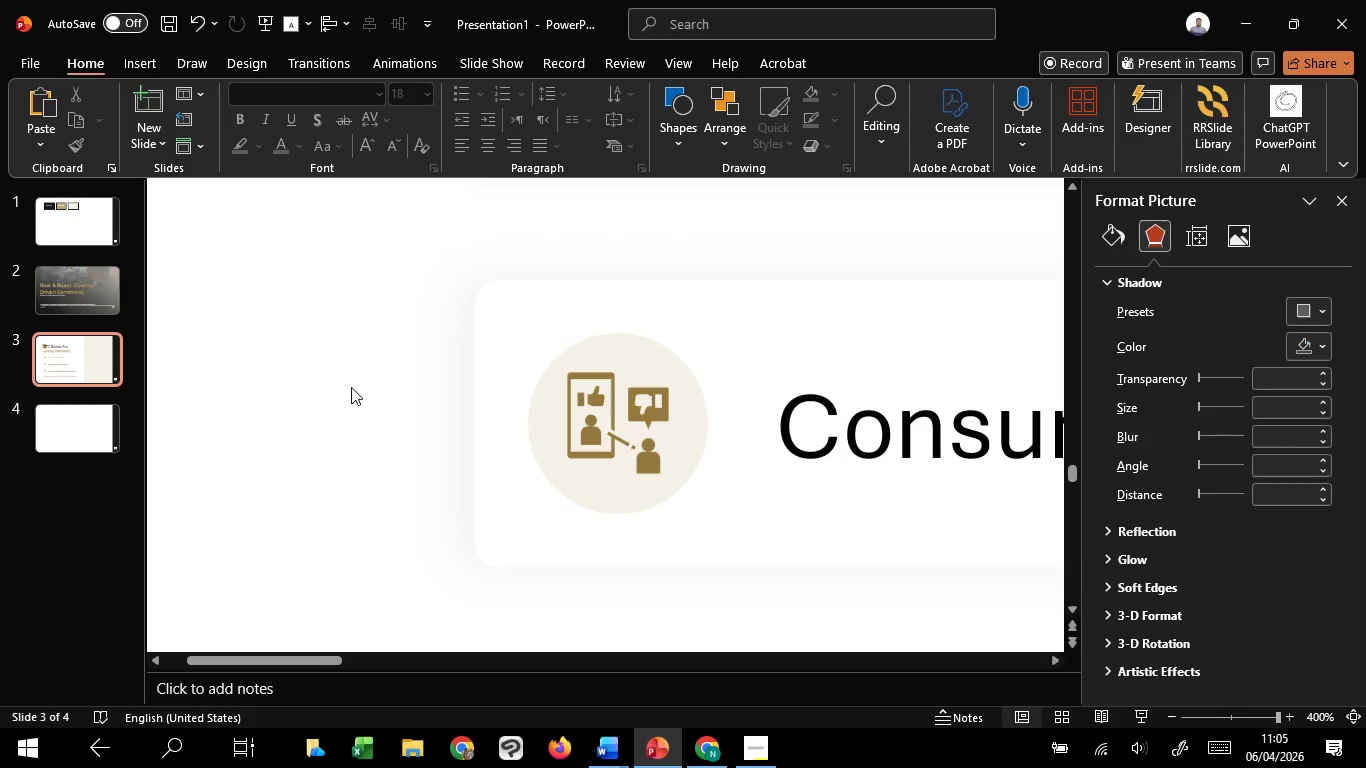 
hold_key(key=ControlLeft, duration=0.61)
scroll: coordinate [351, 387], scroll_direction: down, amount: 1.0
 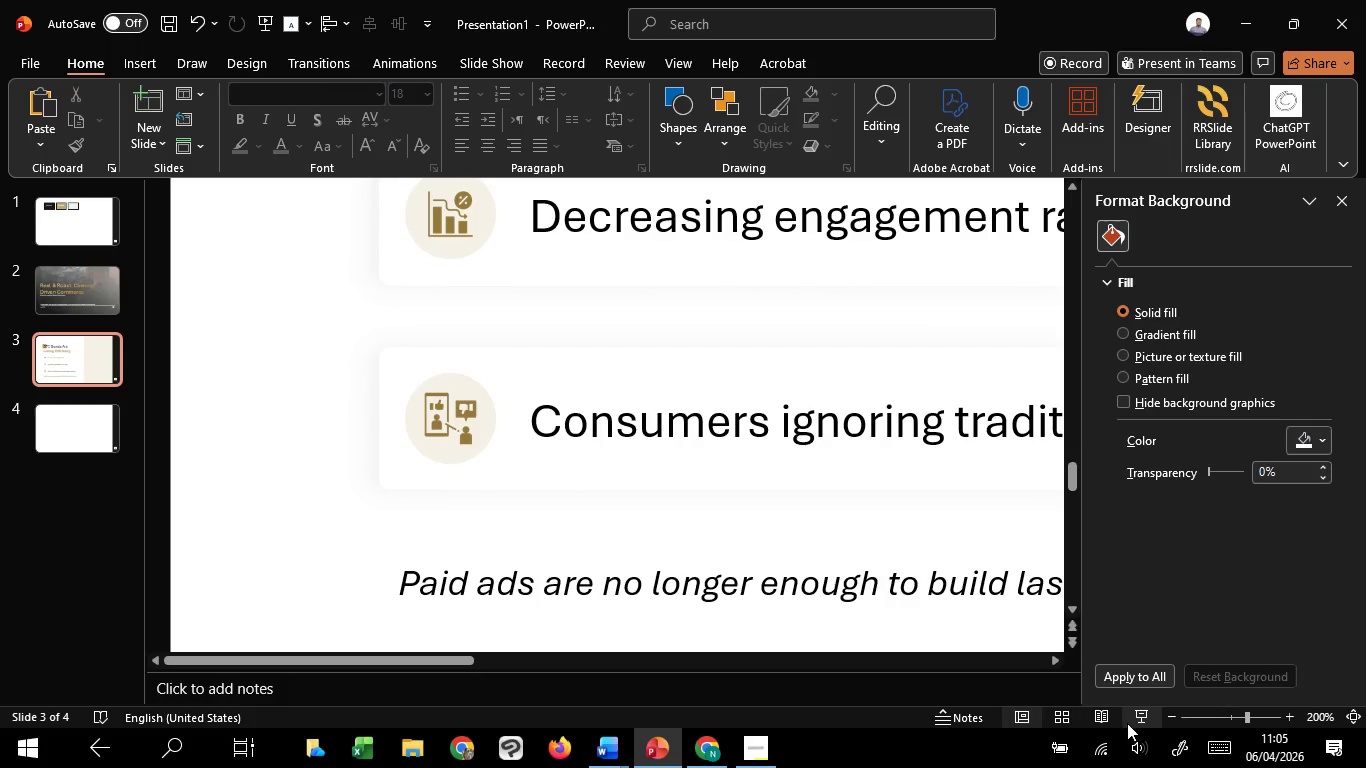 
left_click([1132, 723])
 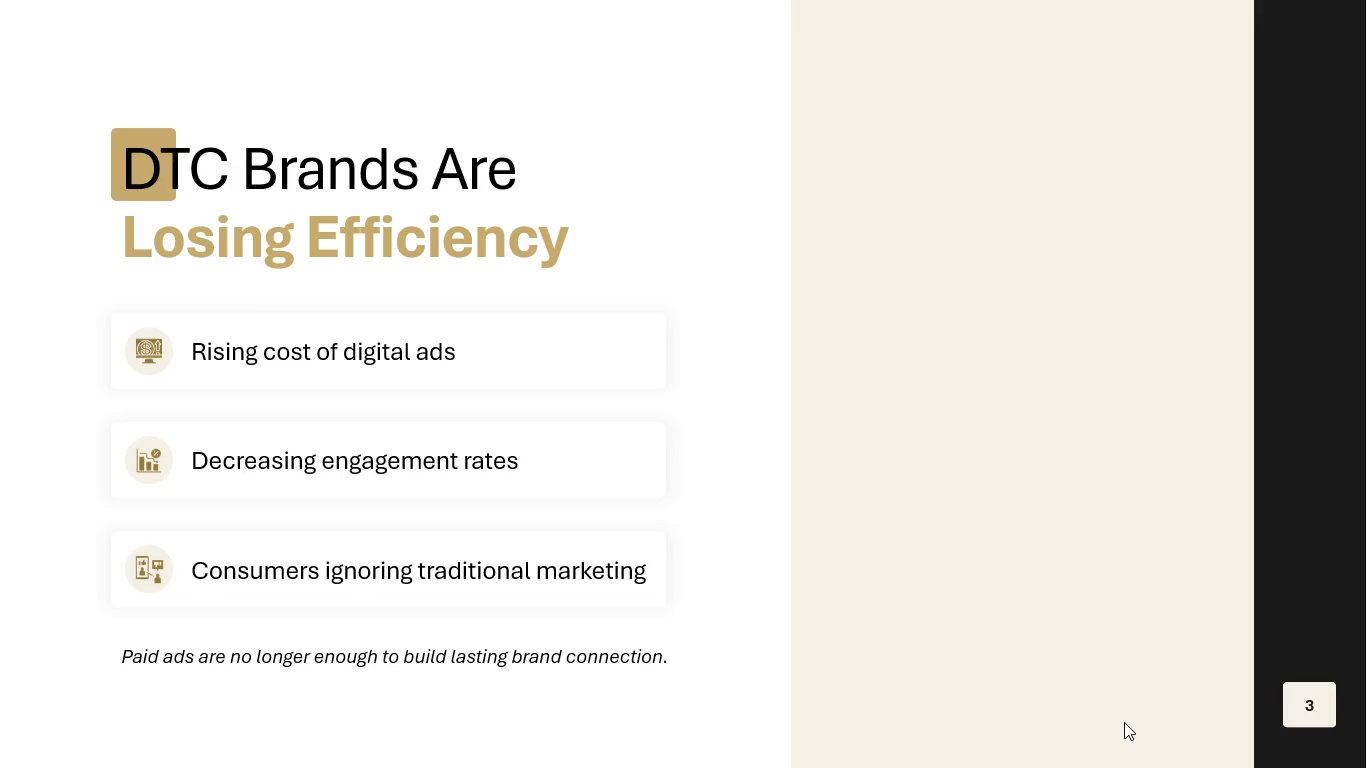 
wait(9.14)
 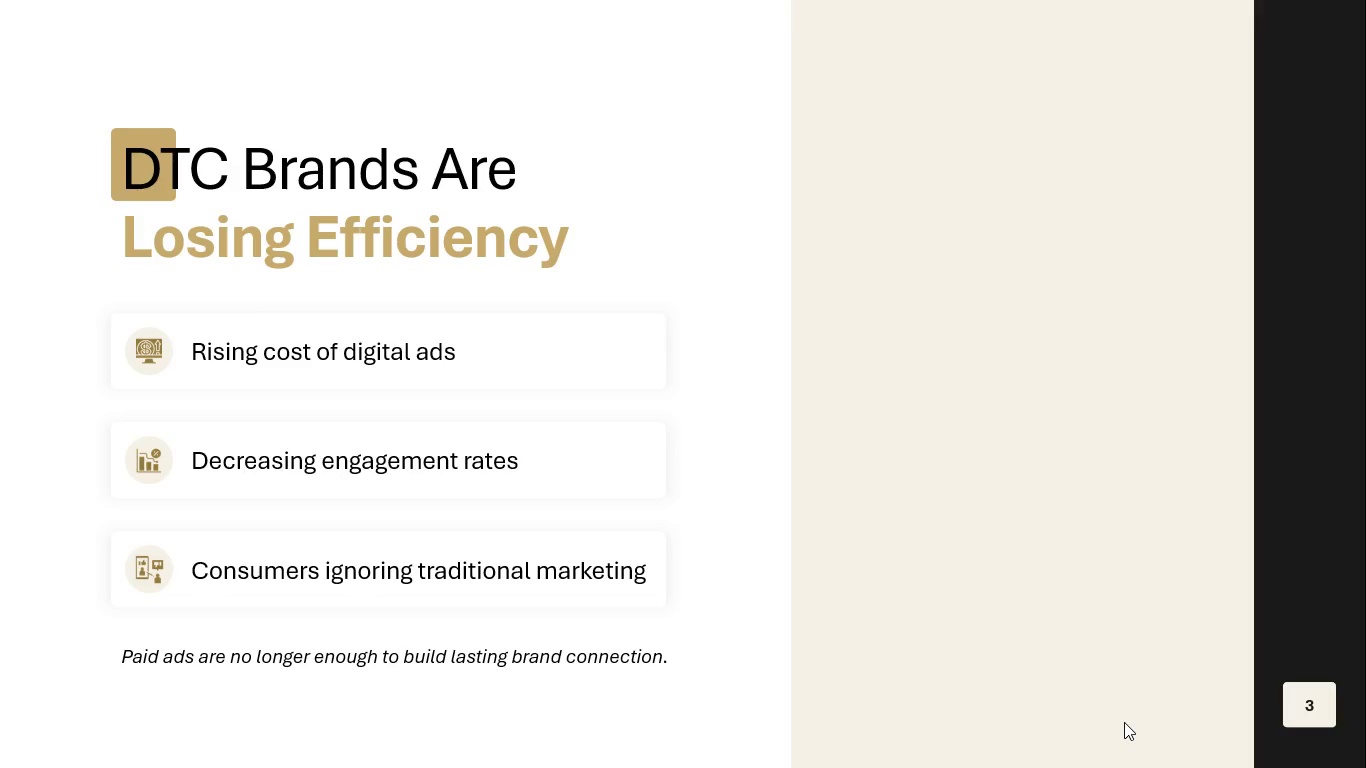 
key(Escape)
 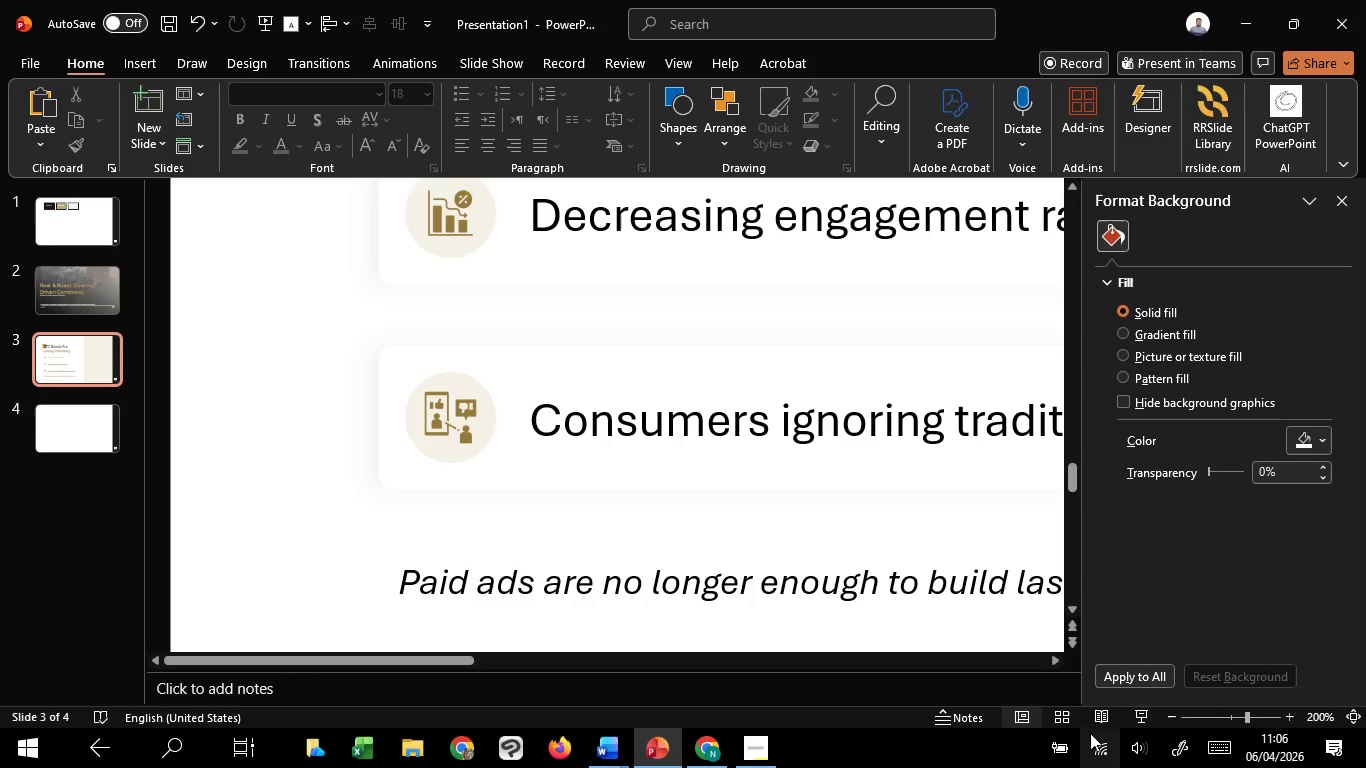 
hold_key(key=ControlLeft, duration=1.52)
 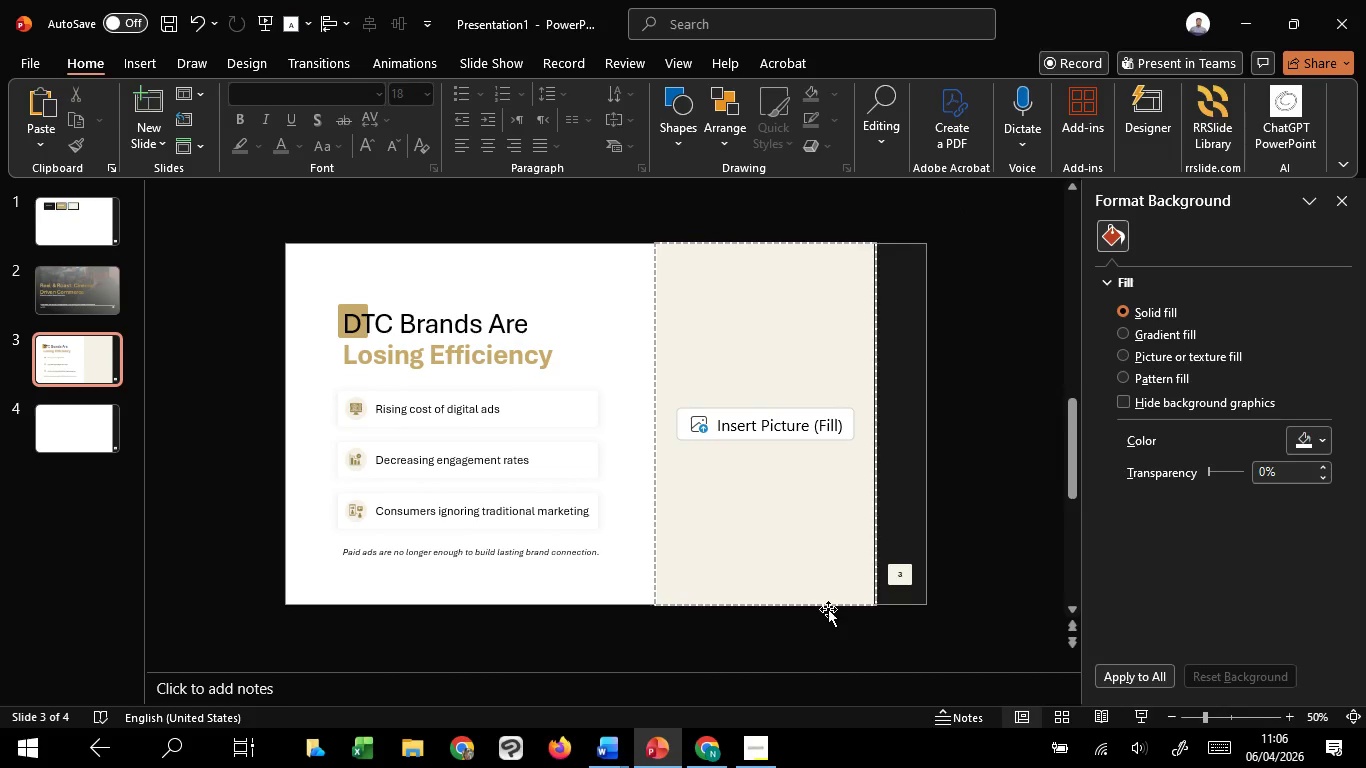 
hold_key(key=ControlLeft, duration=0.33)
 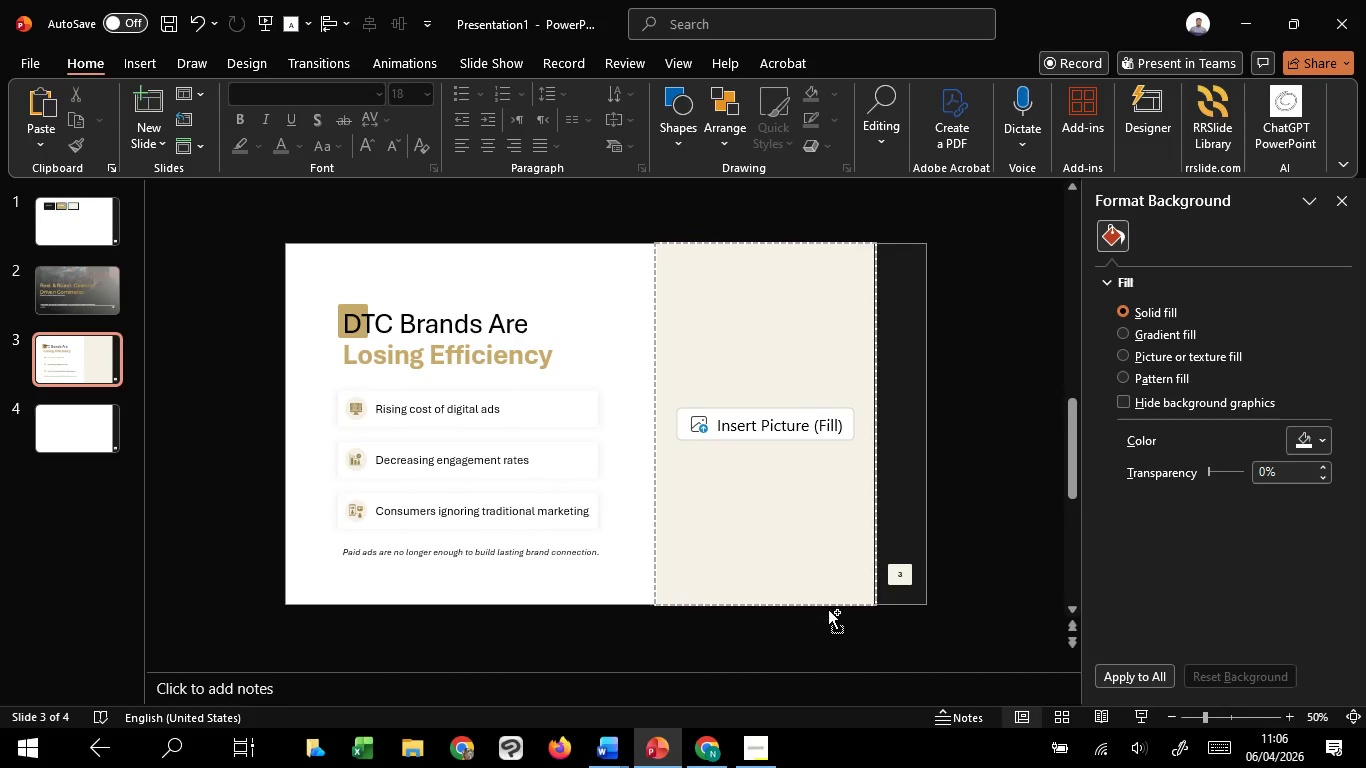 
scroll: coordinate [828, 609], scroll_direction: down, amount: 7.0
 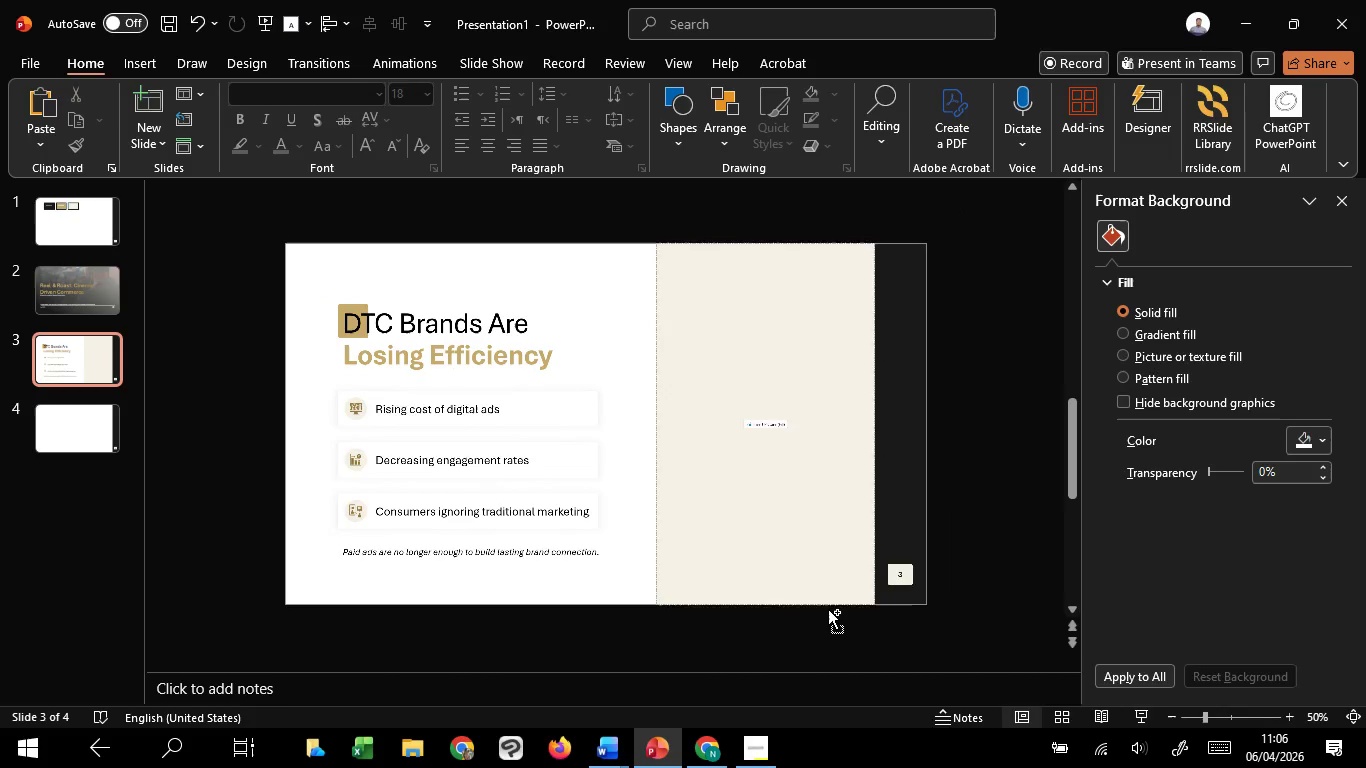 
hold_key(key=ControlLeft, duration=1.09)
scroll: coordinate [828, 609], scroll_direction: none, amount: 0.0
 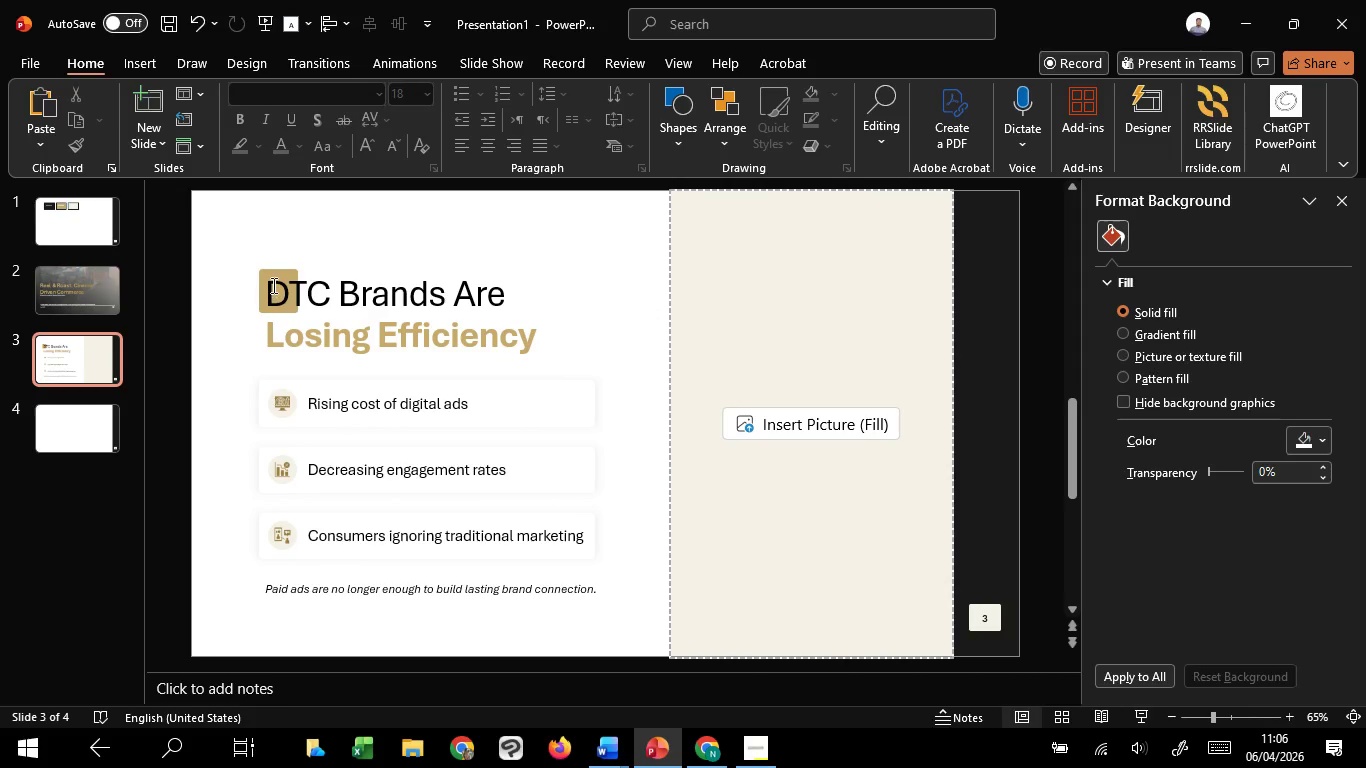 
left_click([272, 285])
 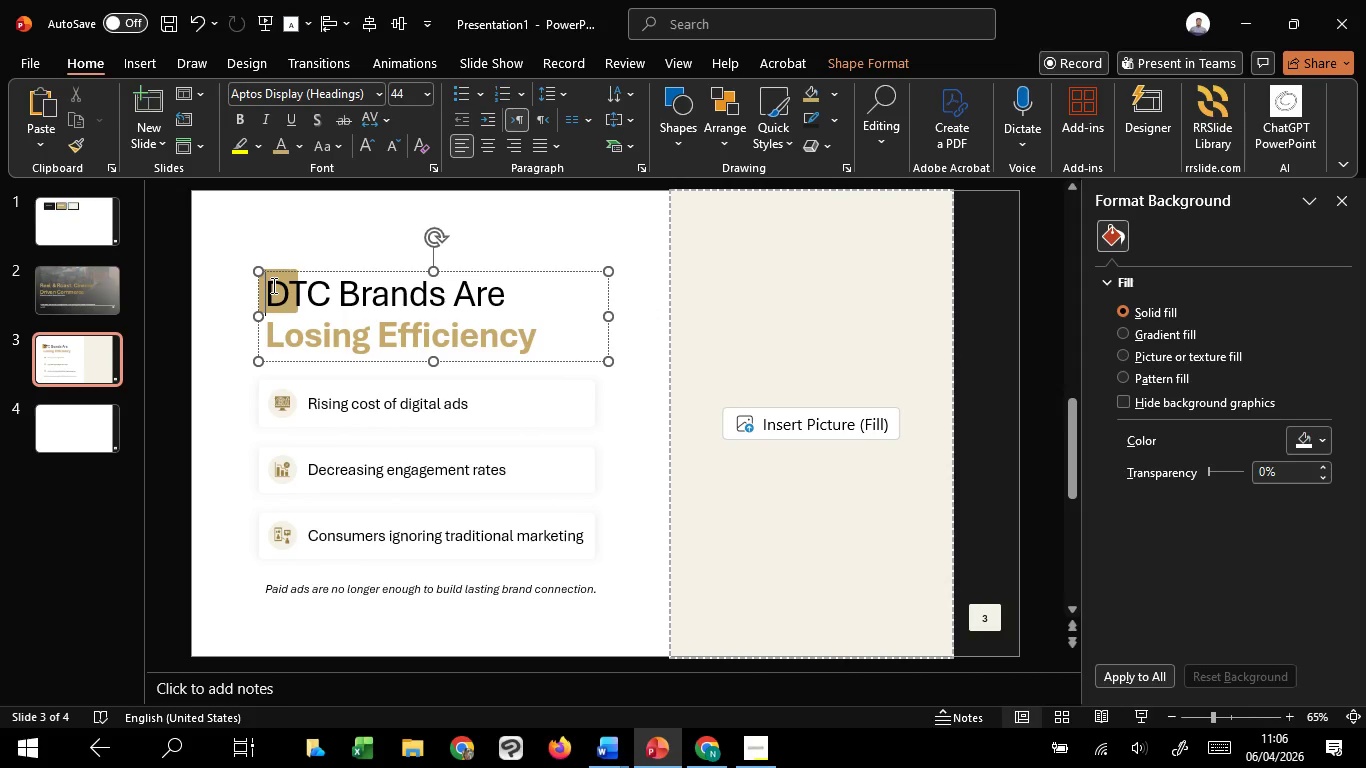 
key(Control+A)
 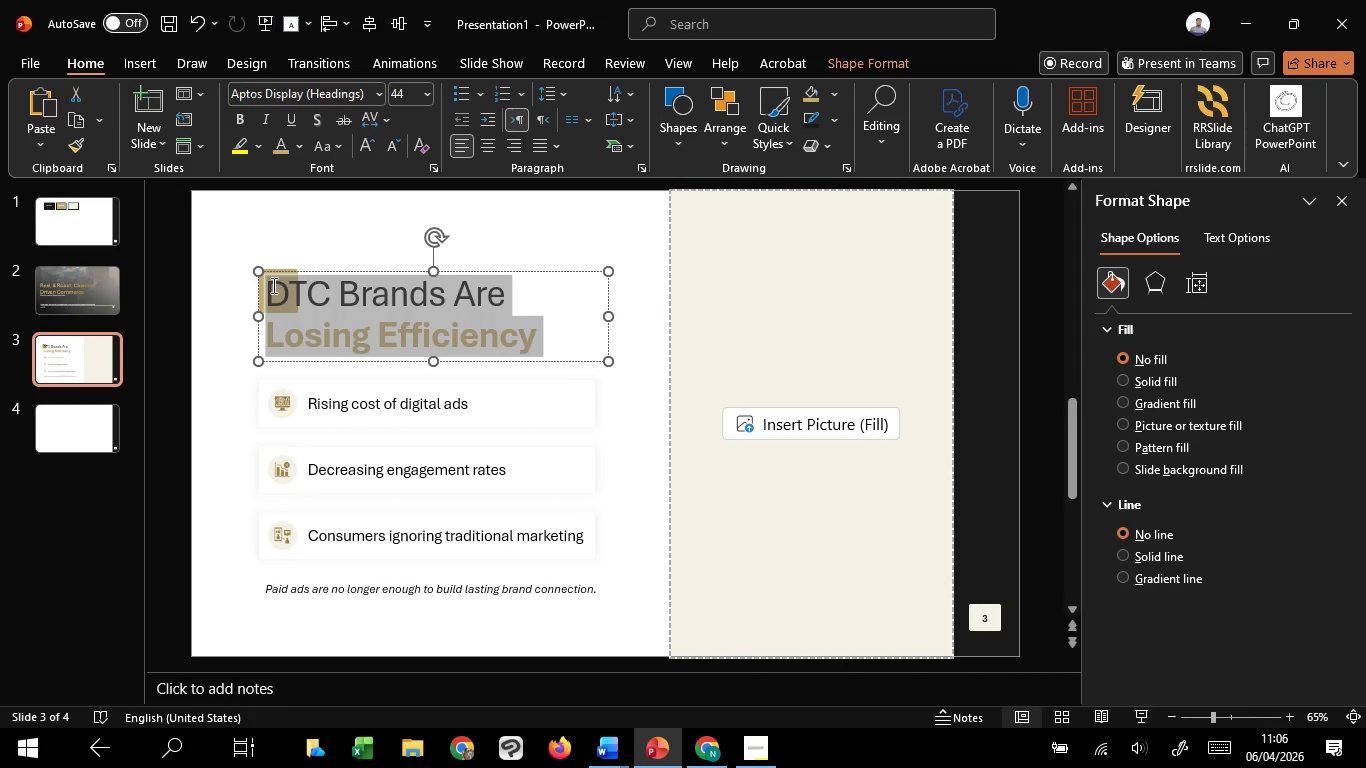 
key(Control+C)
 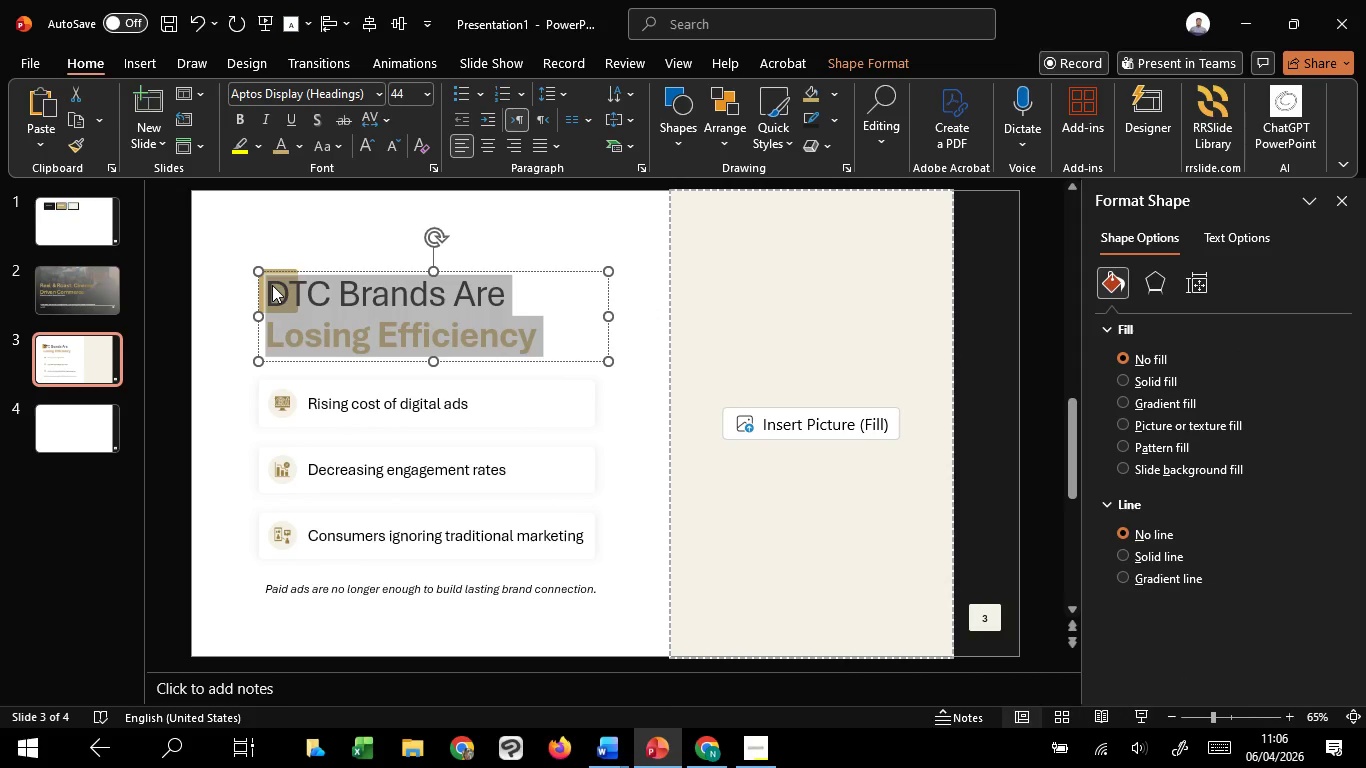 
key(Control+C)
 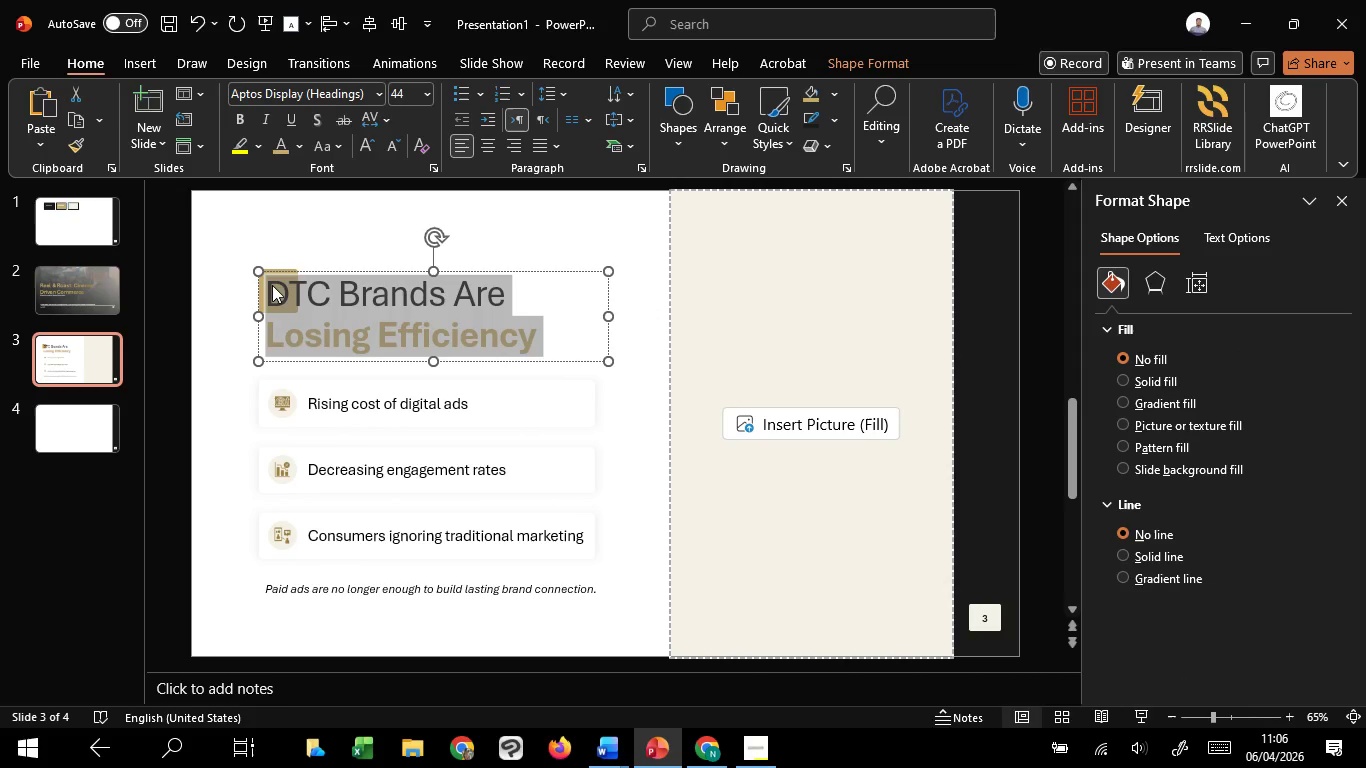 
key(Control+C)
 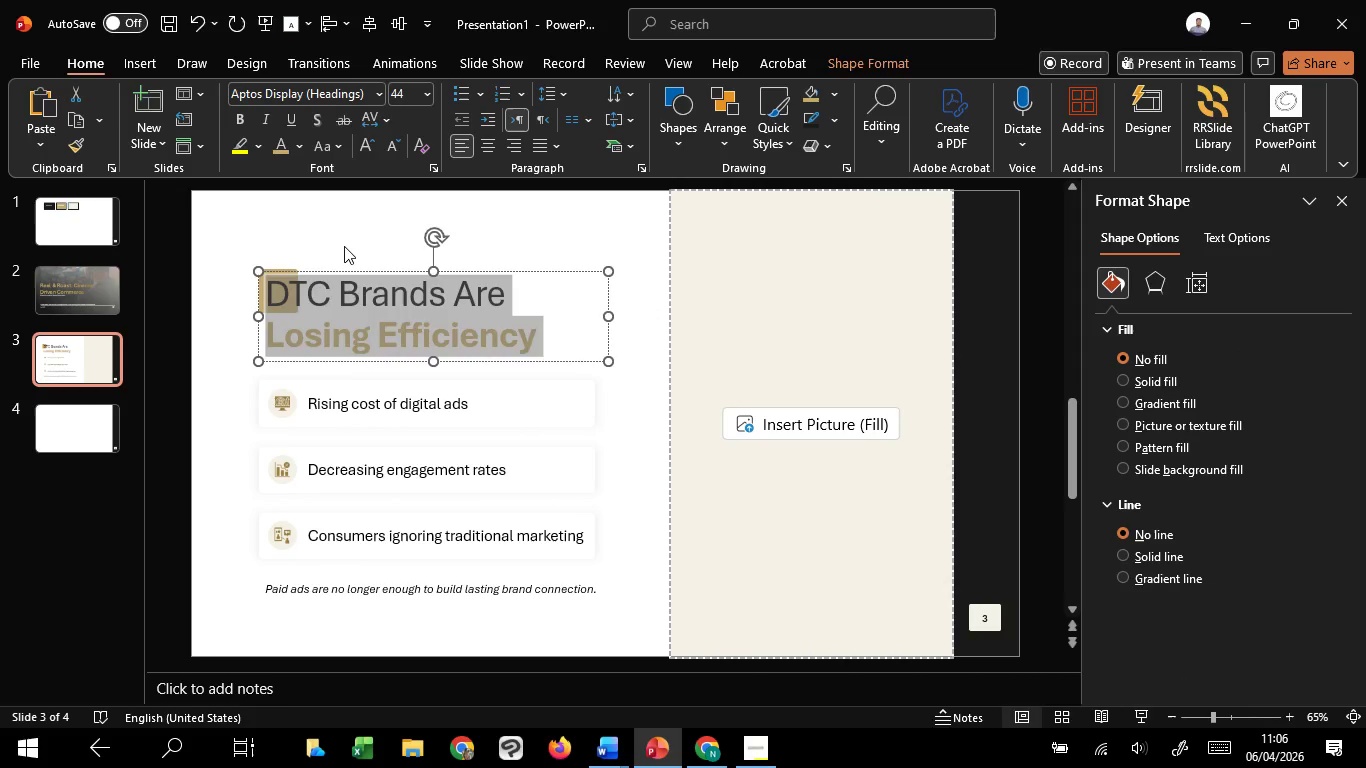 
left_click([344, 246])
 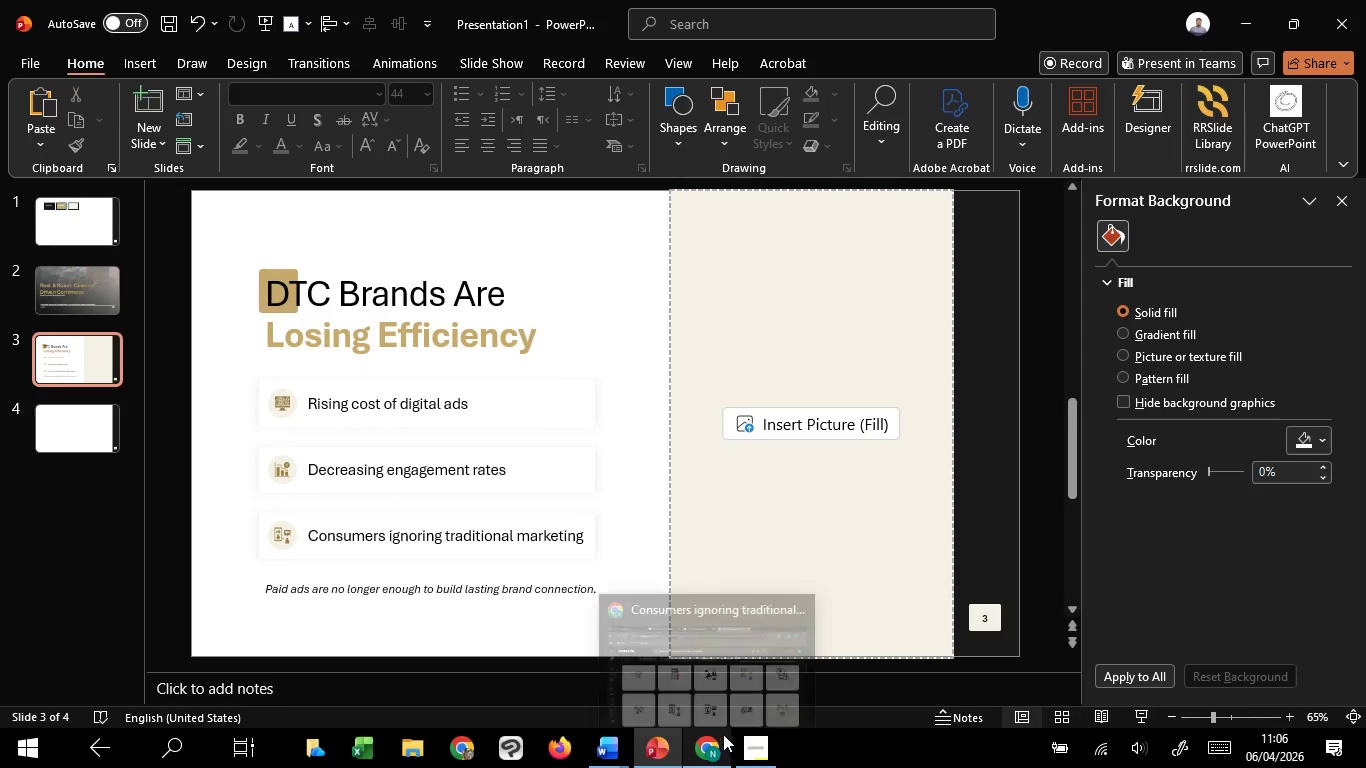 
left_click([760, 684])
 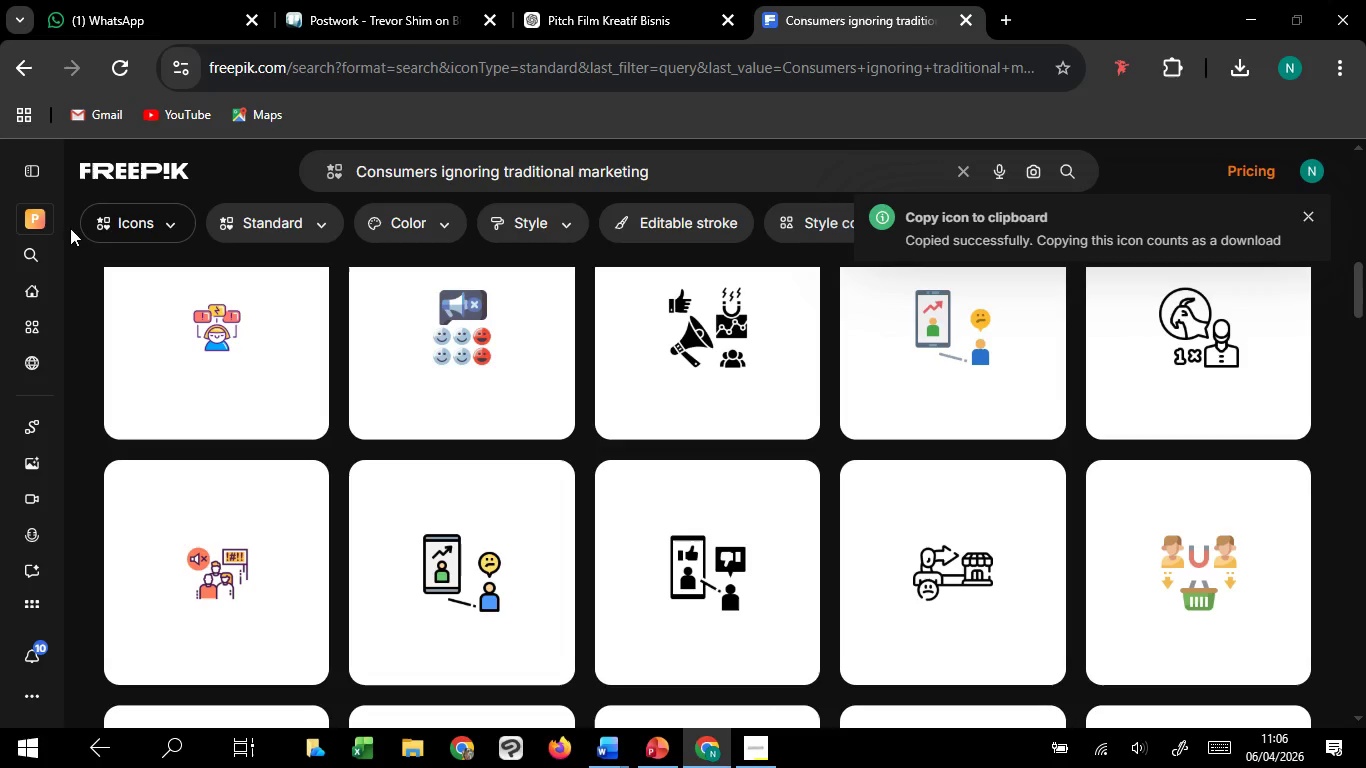 
left_click([159, 230])
 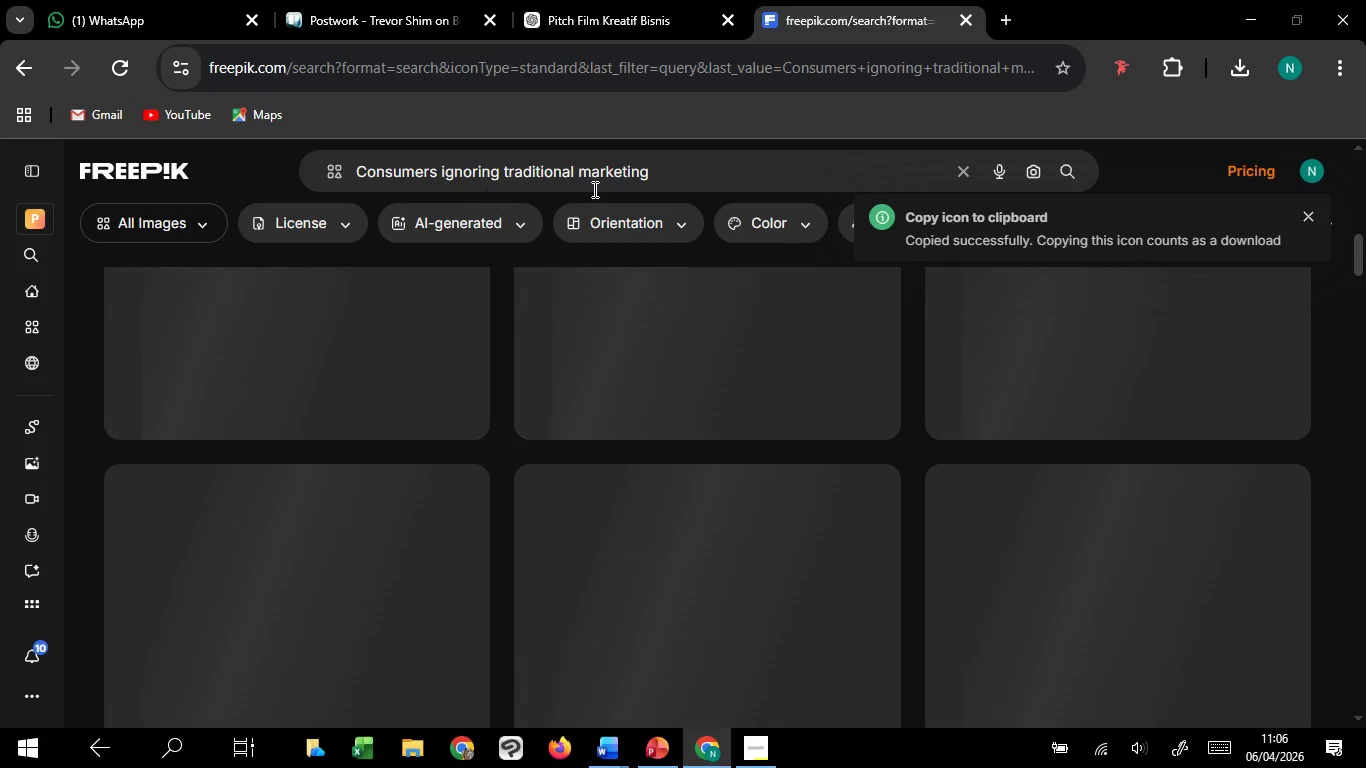 
left_click_drag(start_coordinate=[667, 172], to_coordinate=[245, 187])
 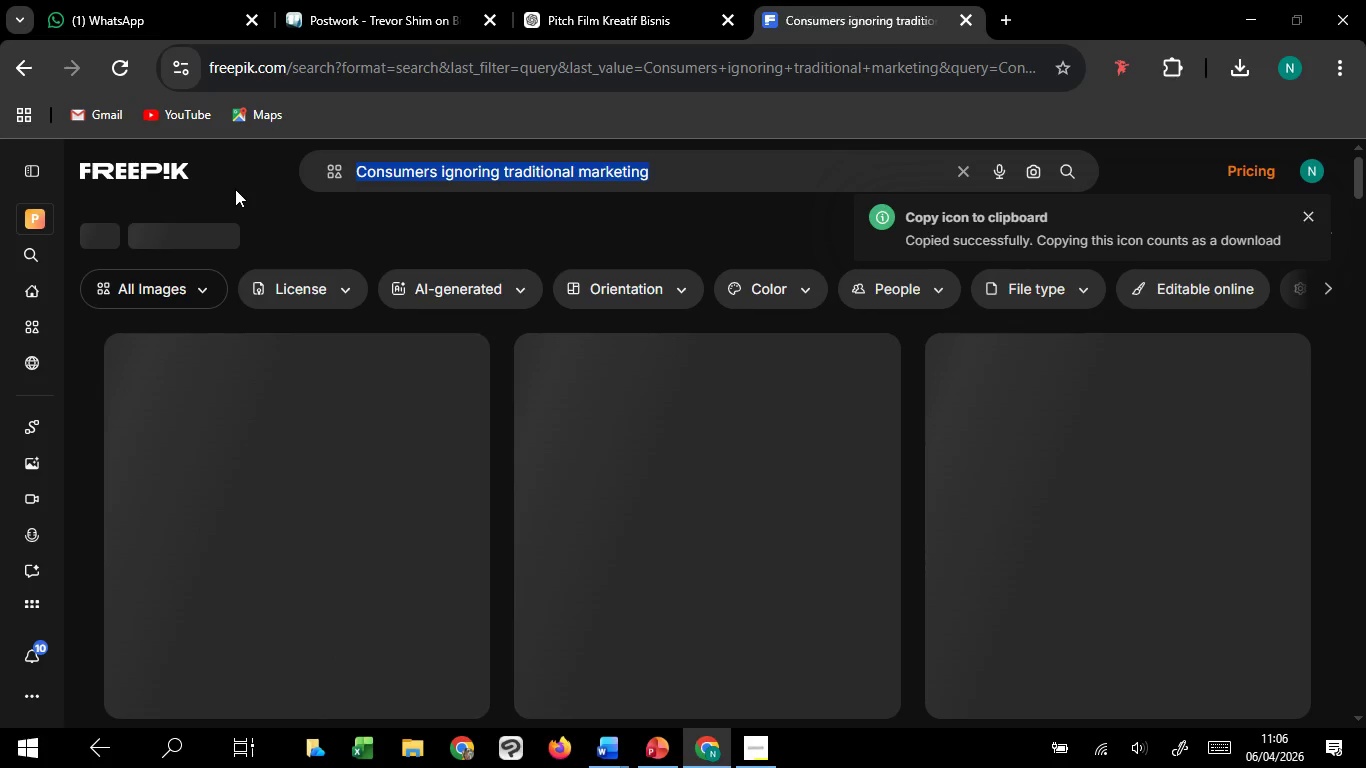 
hold_key(key=ControlLeft, duration=1.51)
 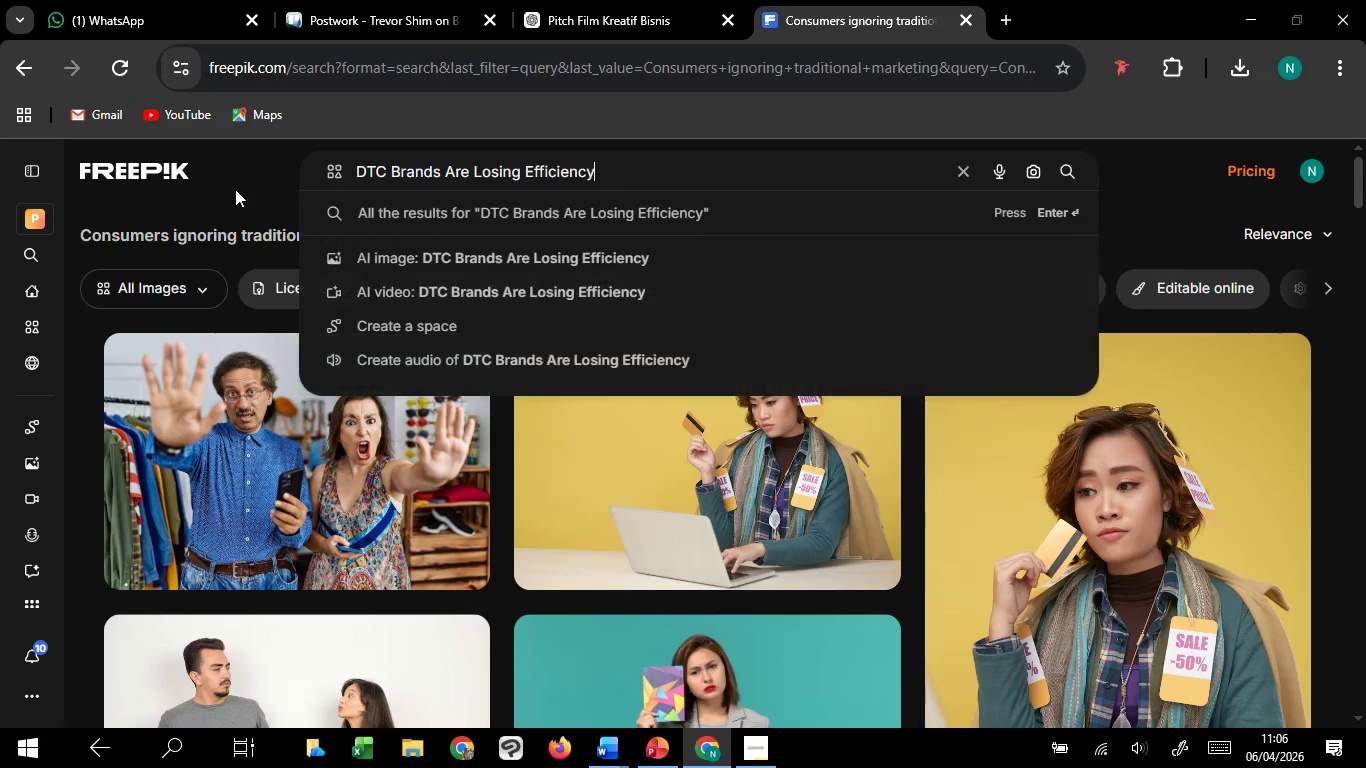 
key(Control+V)
 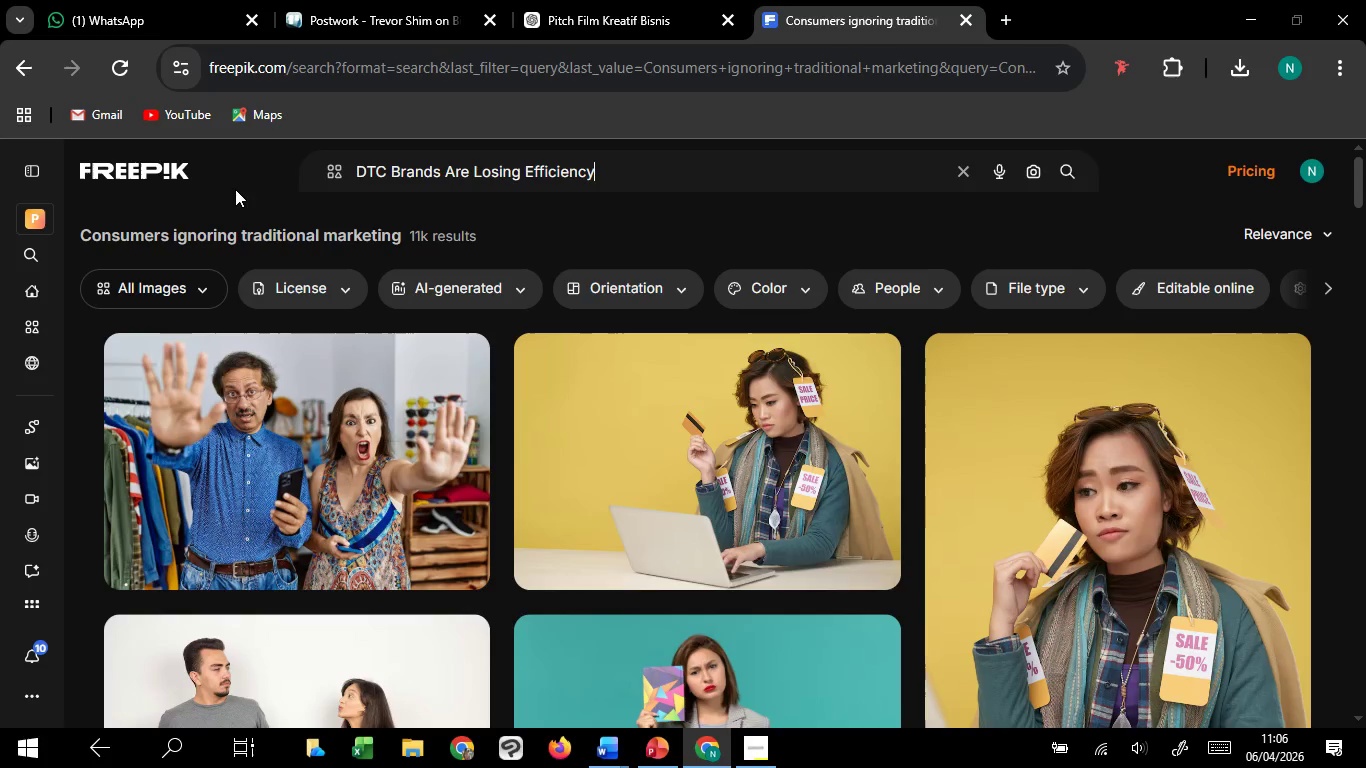 
key(Enter)
 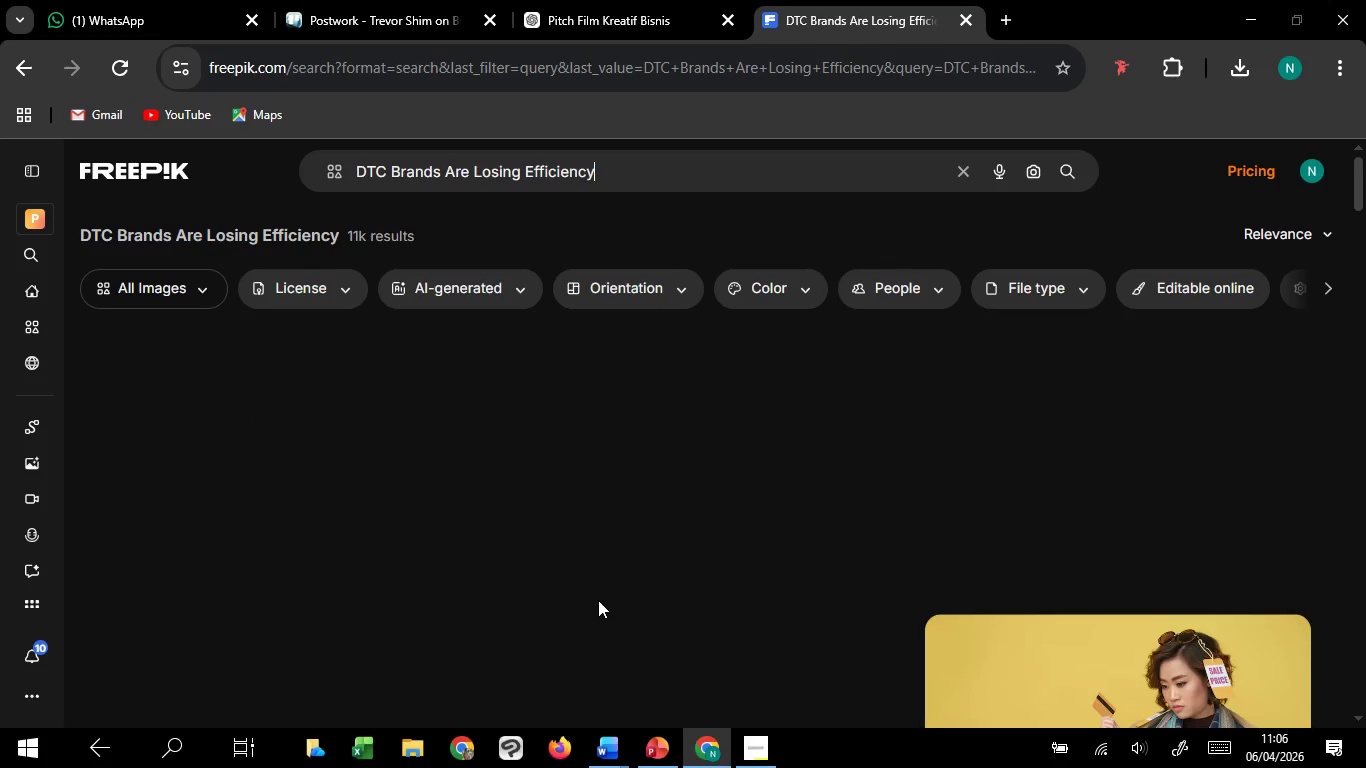 
scroll: coordinate [587, 615], scroll_direction: up, amount: 7.0
 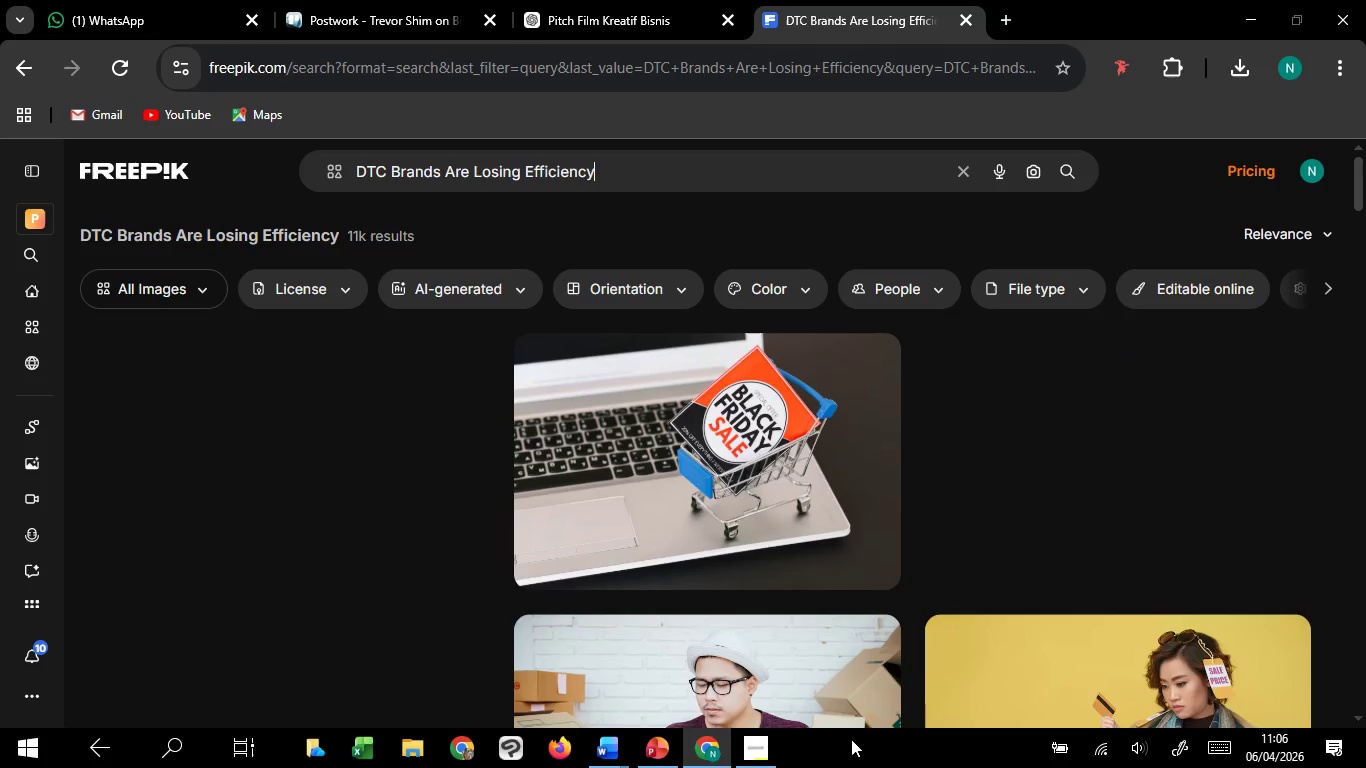 
wait(9.76)
 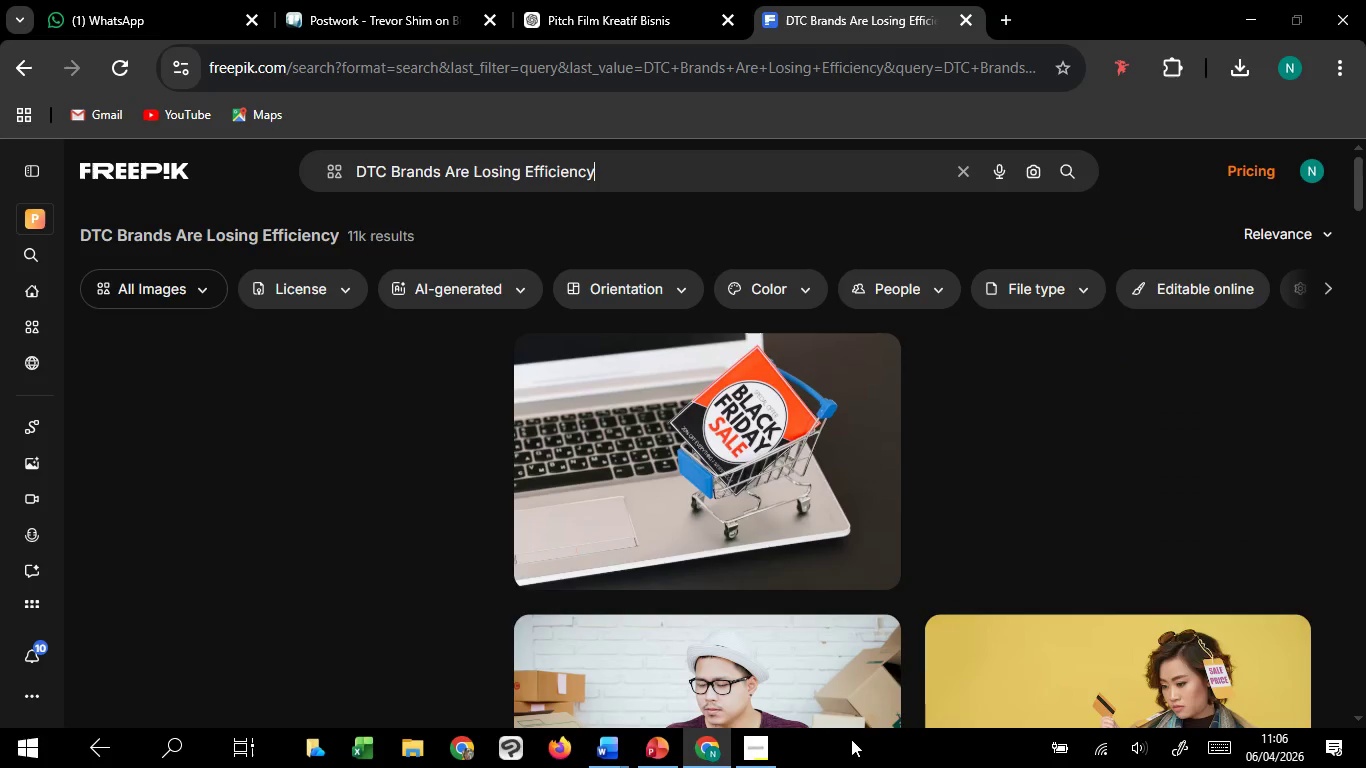 
scroll: coordinate [920, 614], scroll_direction: down, amount: 2.0
 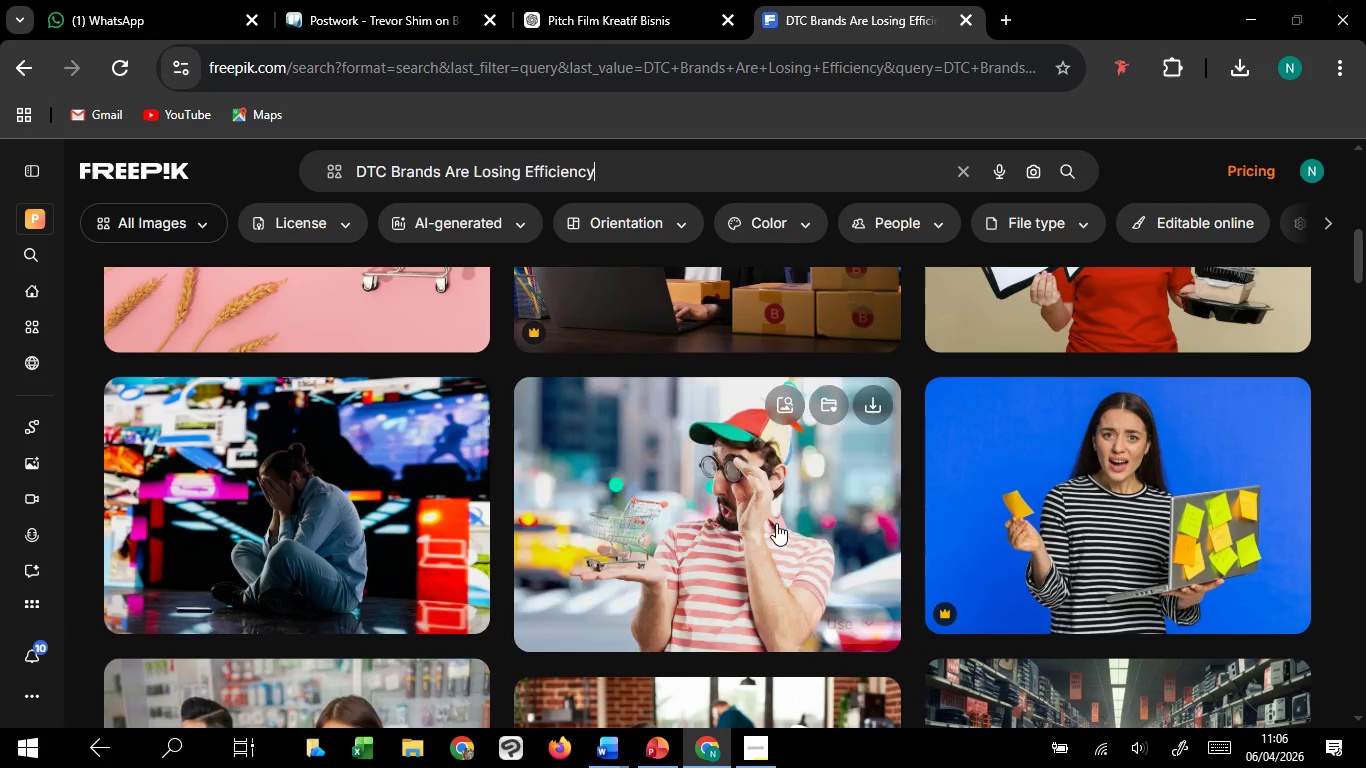 
left_click([679, 232])
 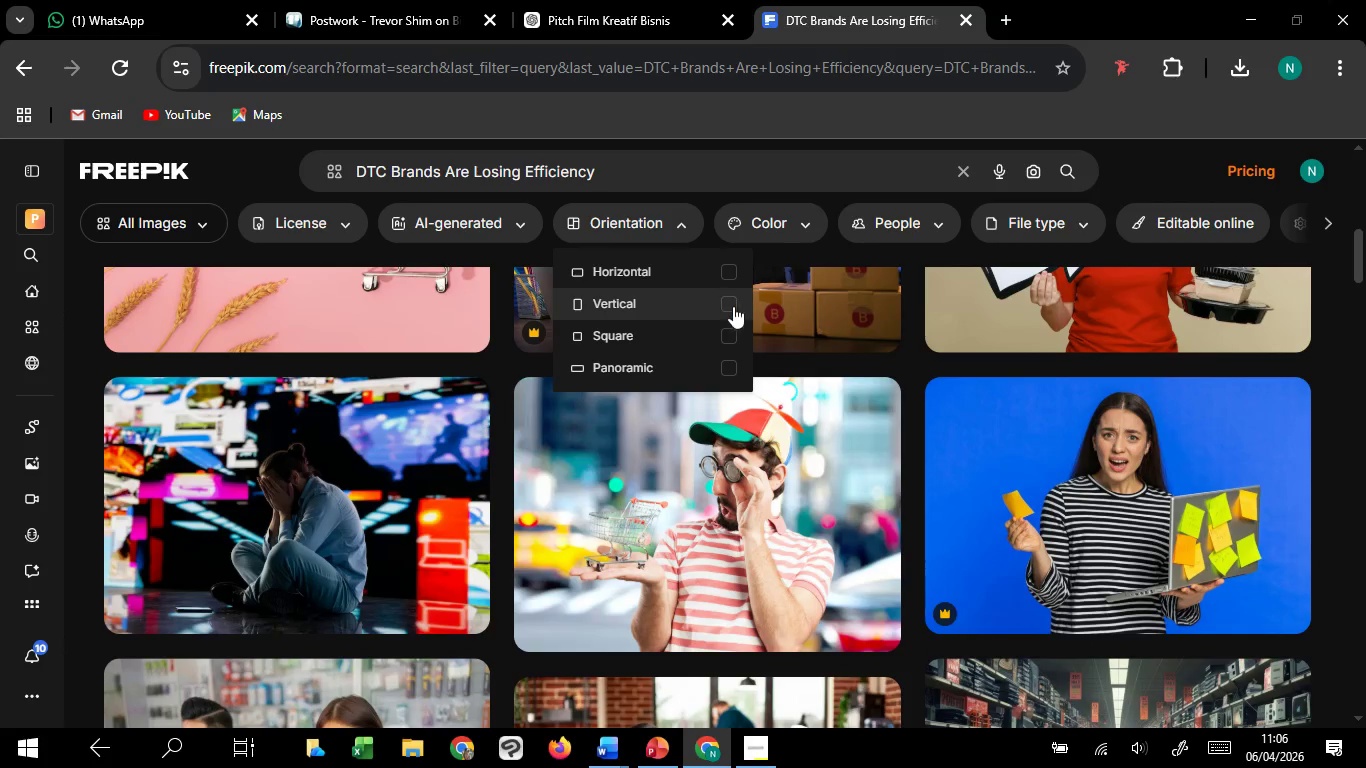 
left_click([733, 306])
 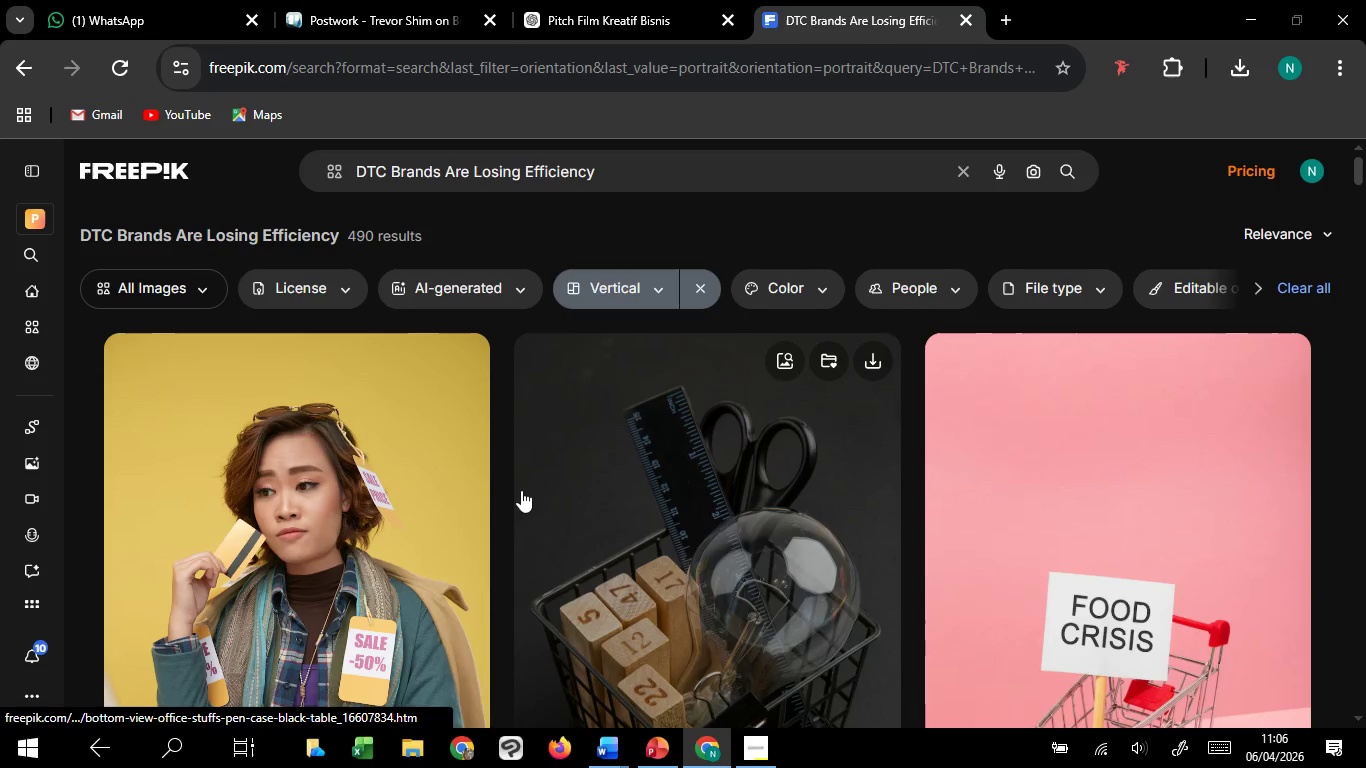 
scroll: coordinate [512, 506], scroll_direction: down, amount: 7.0
 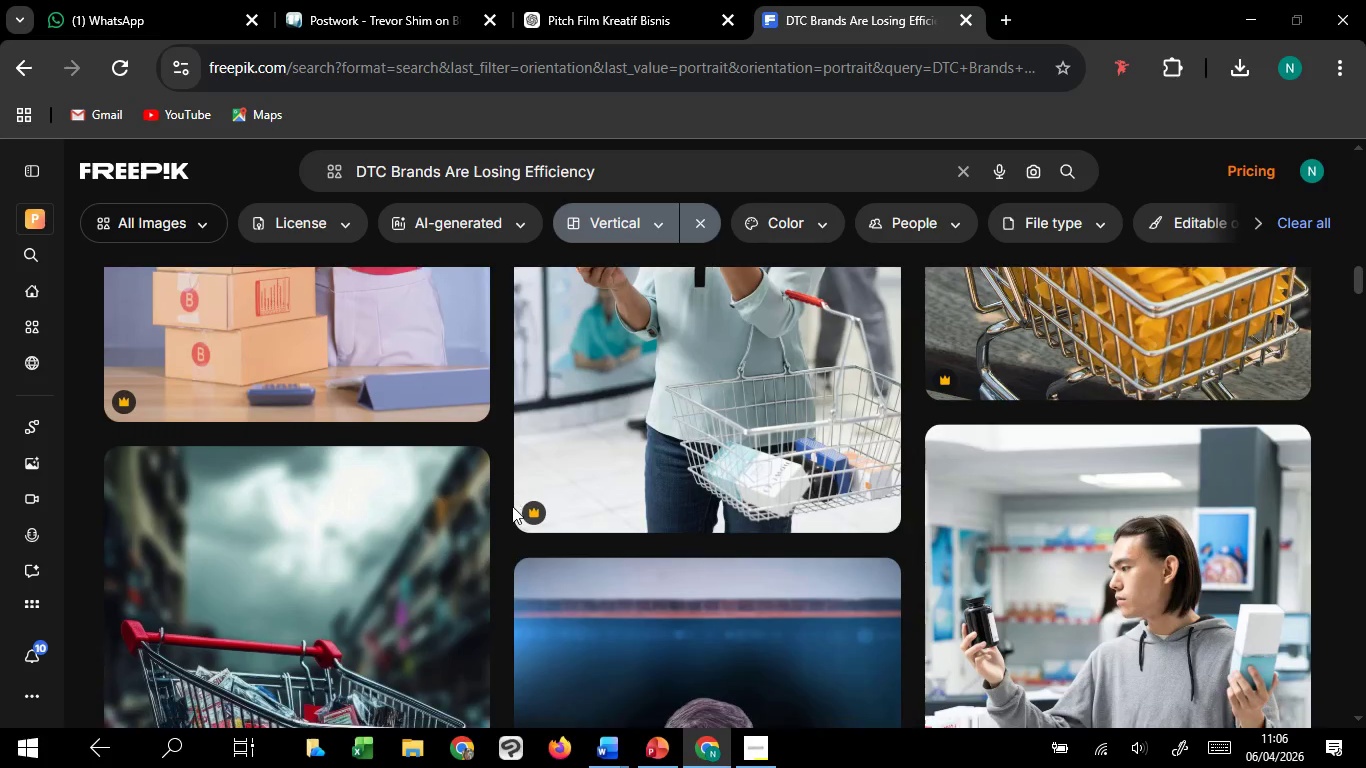 
left_click([594, 20])
 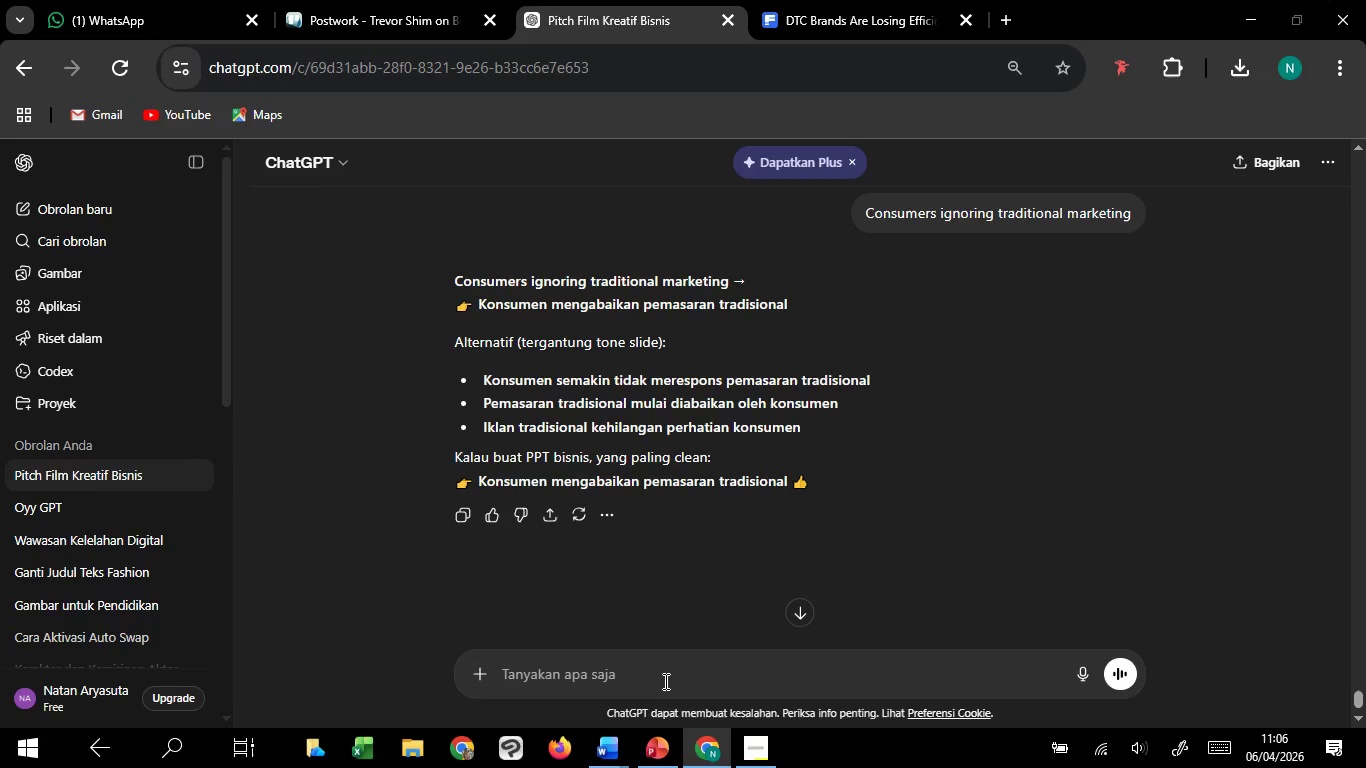 
left_click([664, 682])
 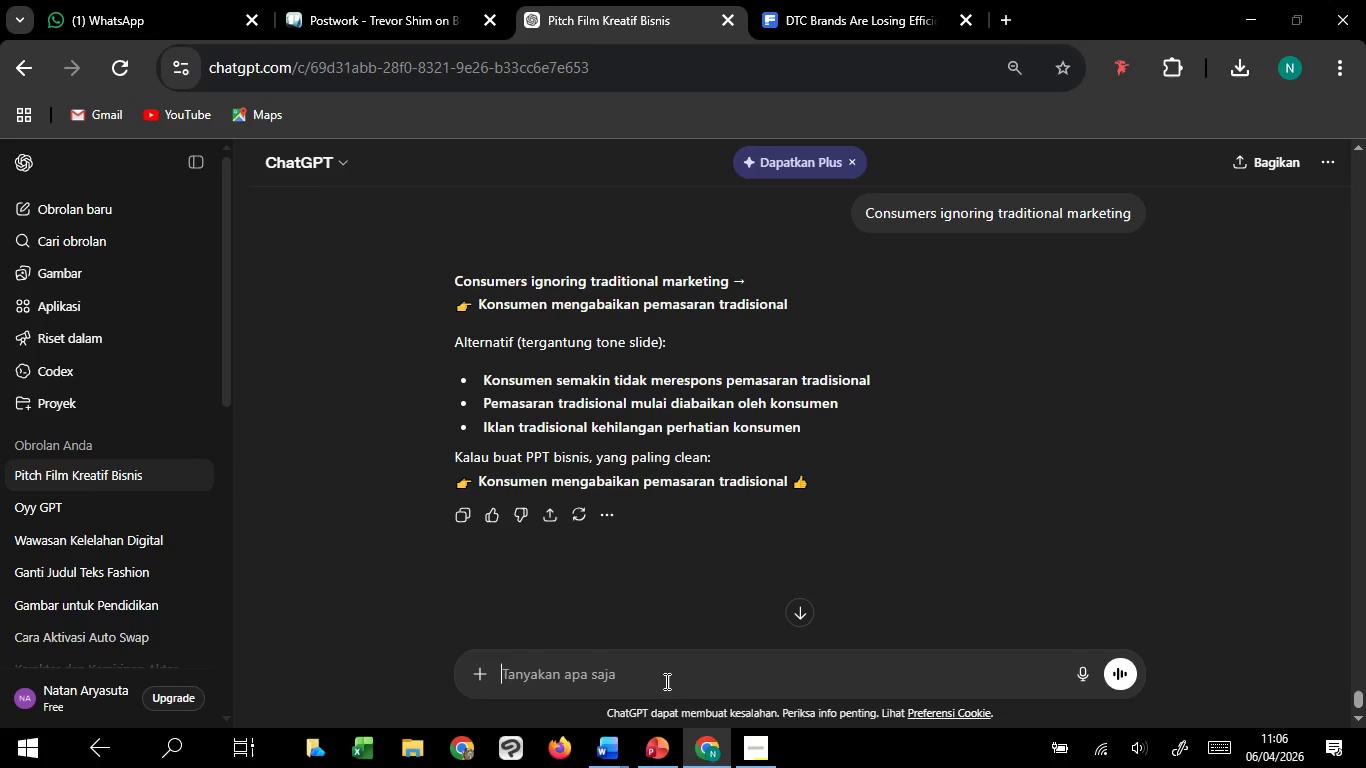 
key(Control+V)
 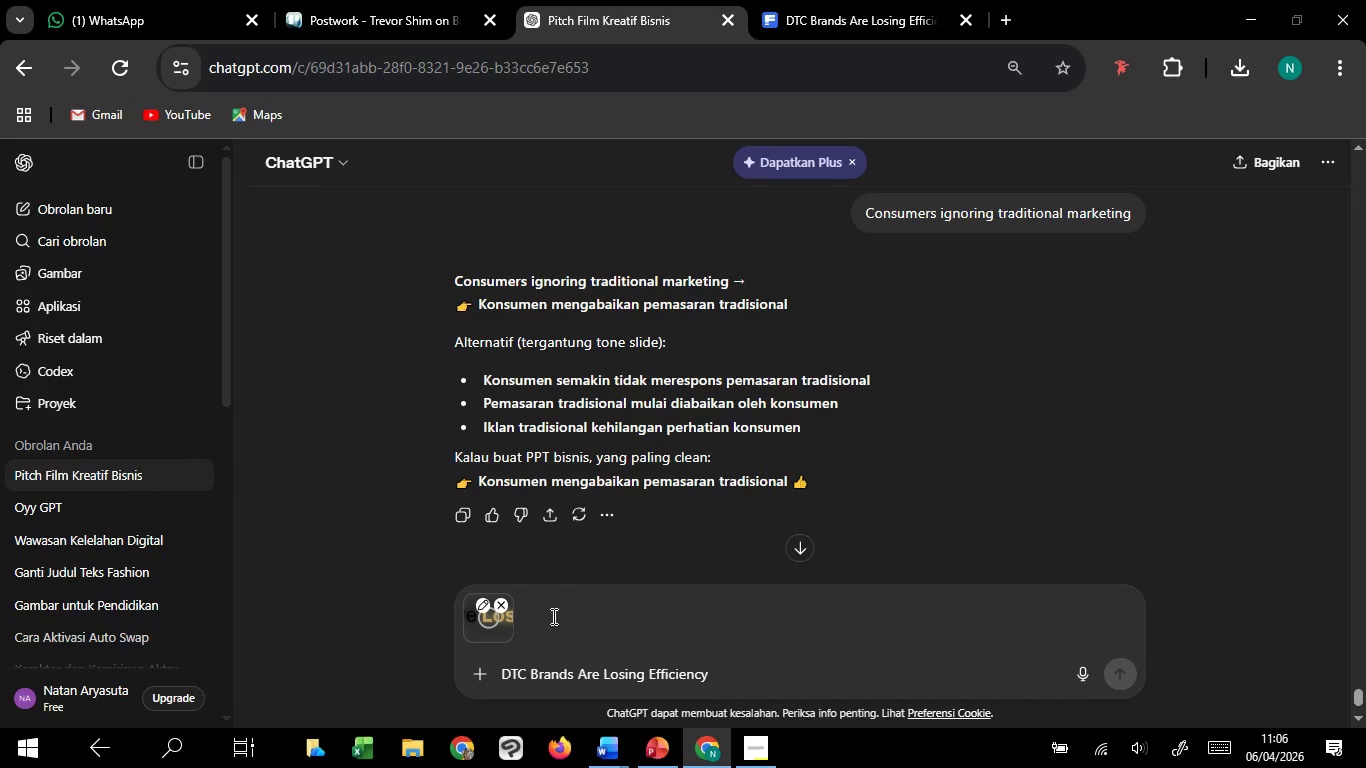 
left_click([504, 604])
 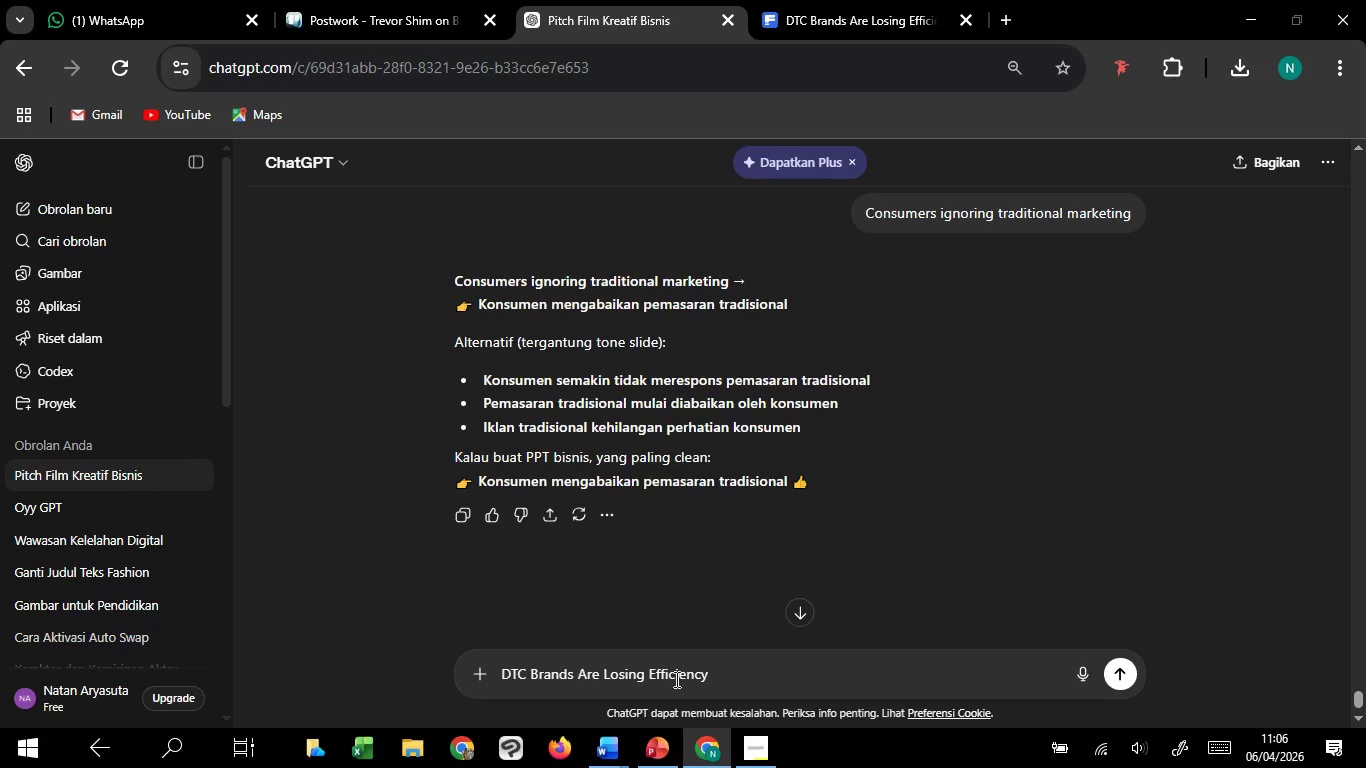 
left_click([735, 677])
 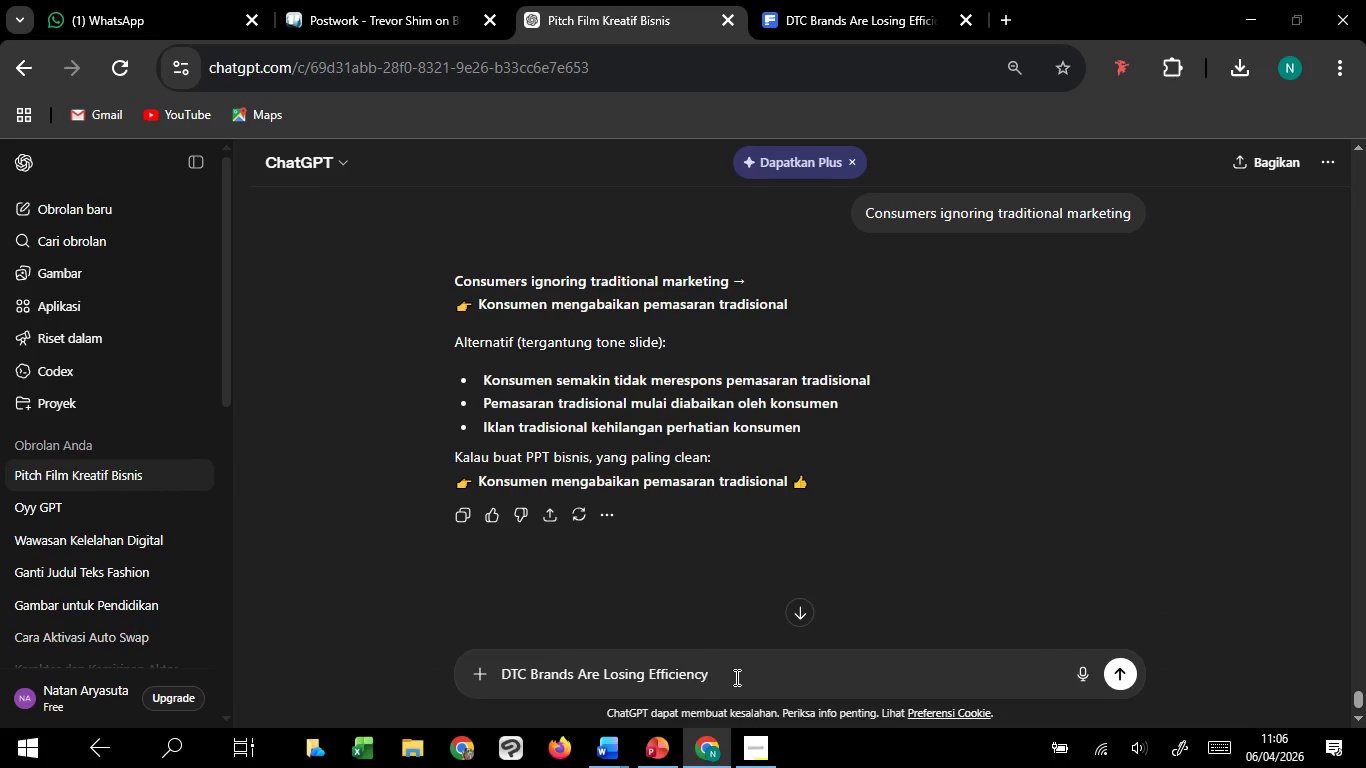 
key(Shift+Enter)
 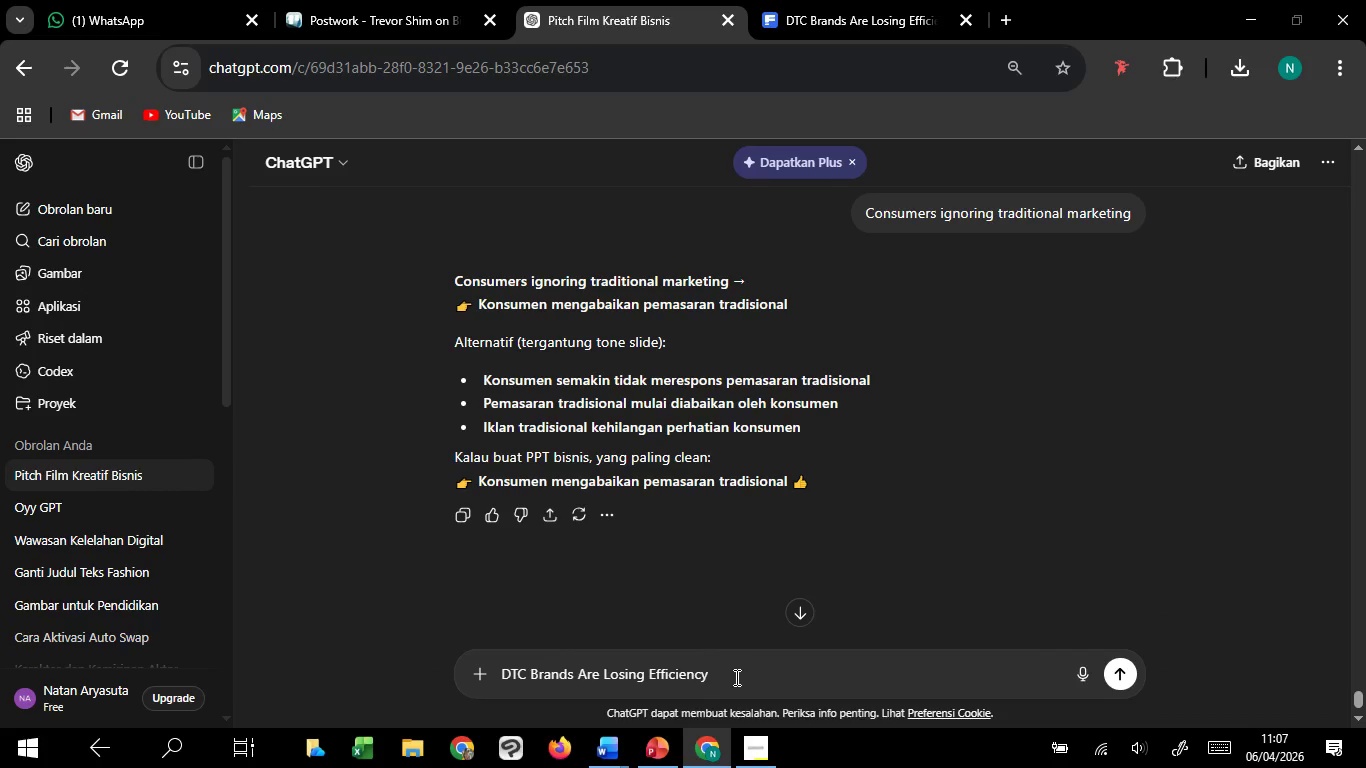 
key(Shift+Enter)
 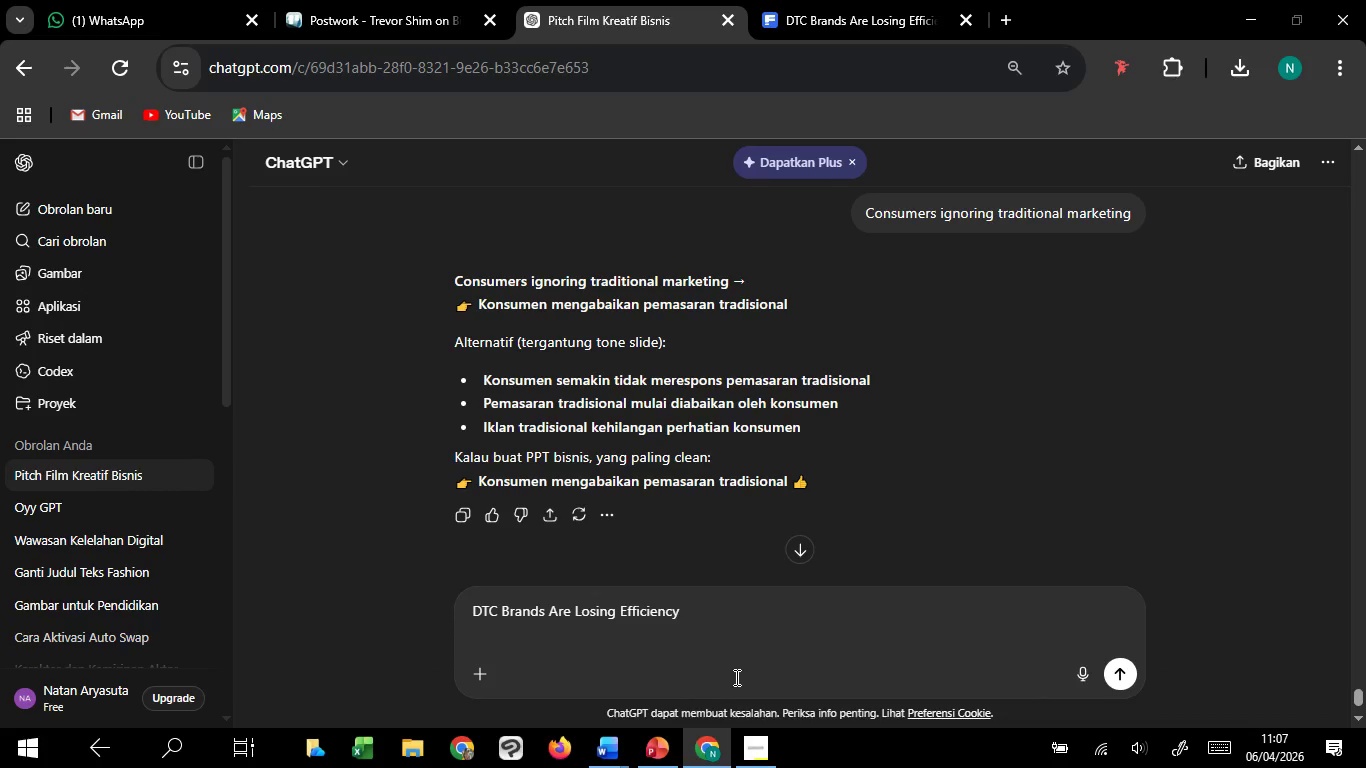 
type(buatkan prompt freepik foto yang cocok mengenai judul diatas)
 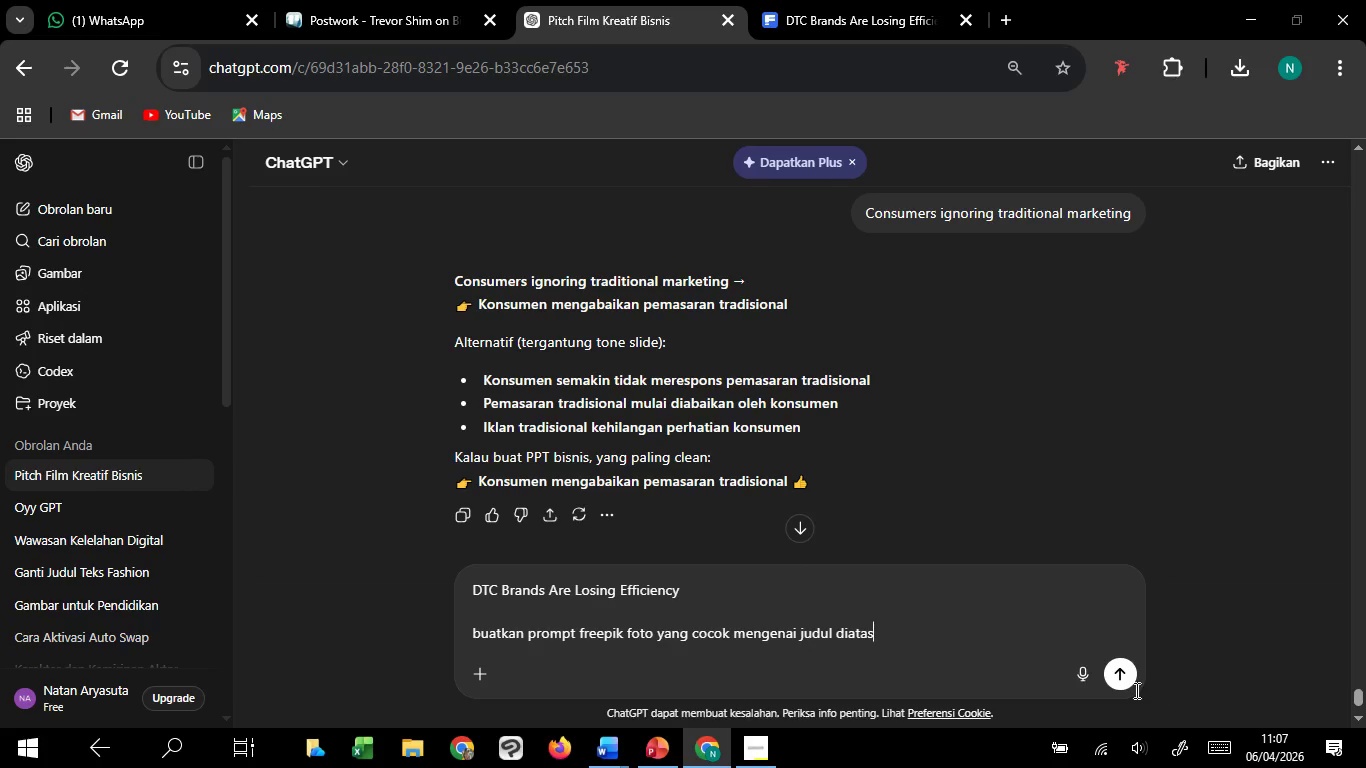 